 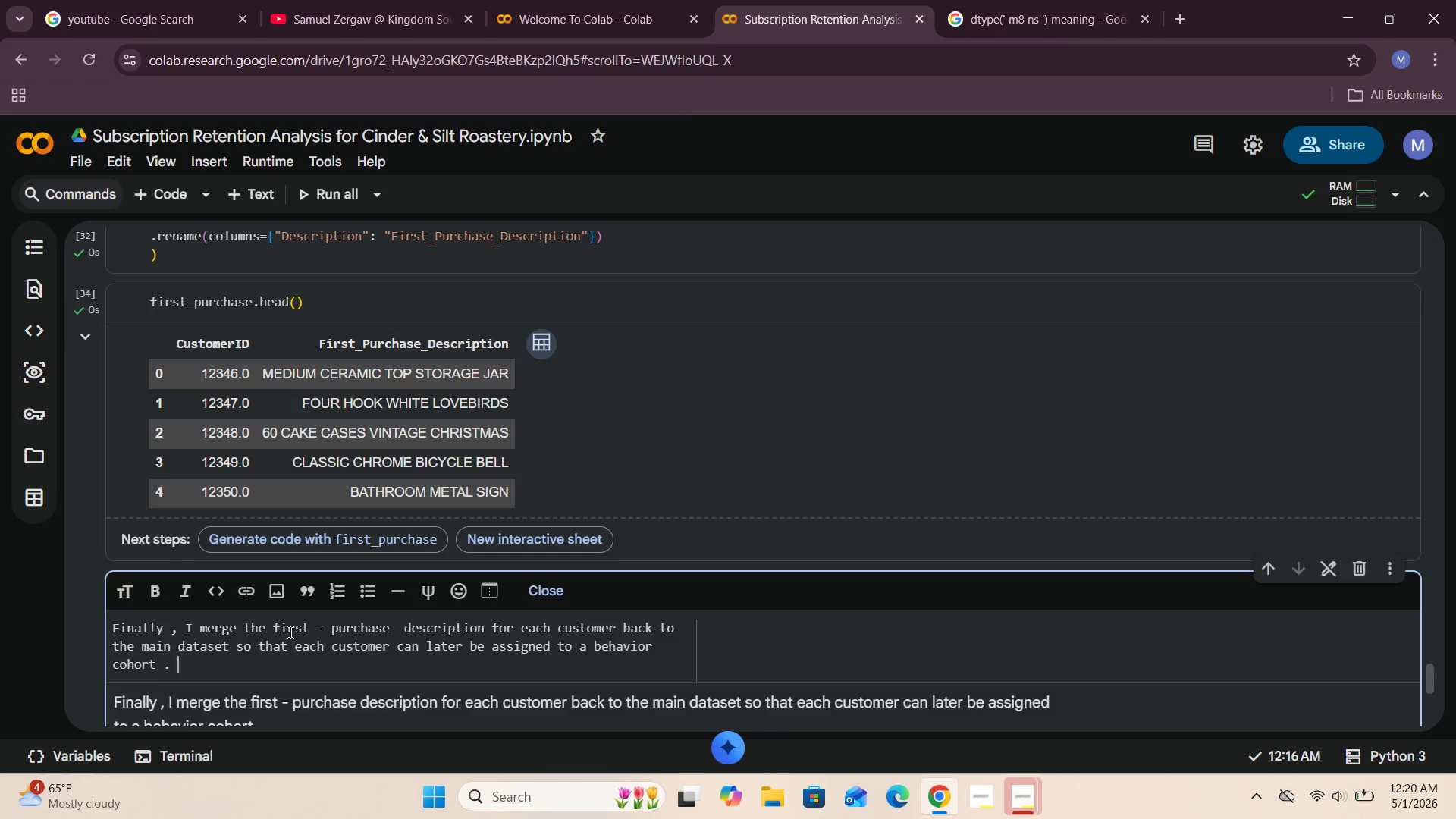 
key(Shift+ShiftRight)
 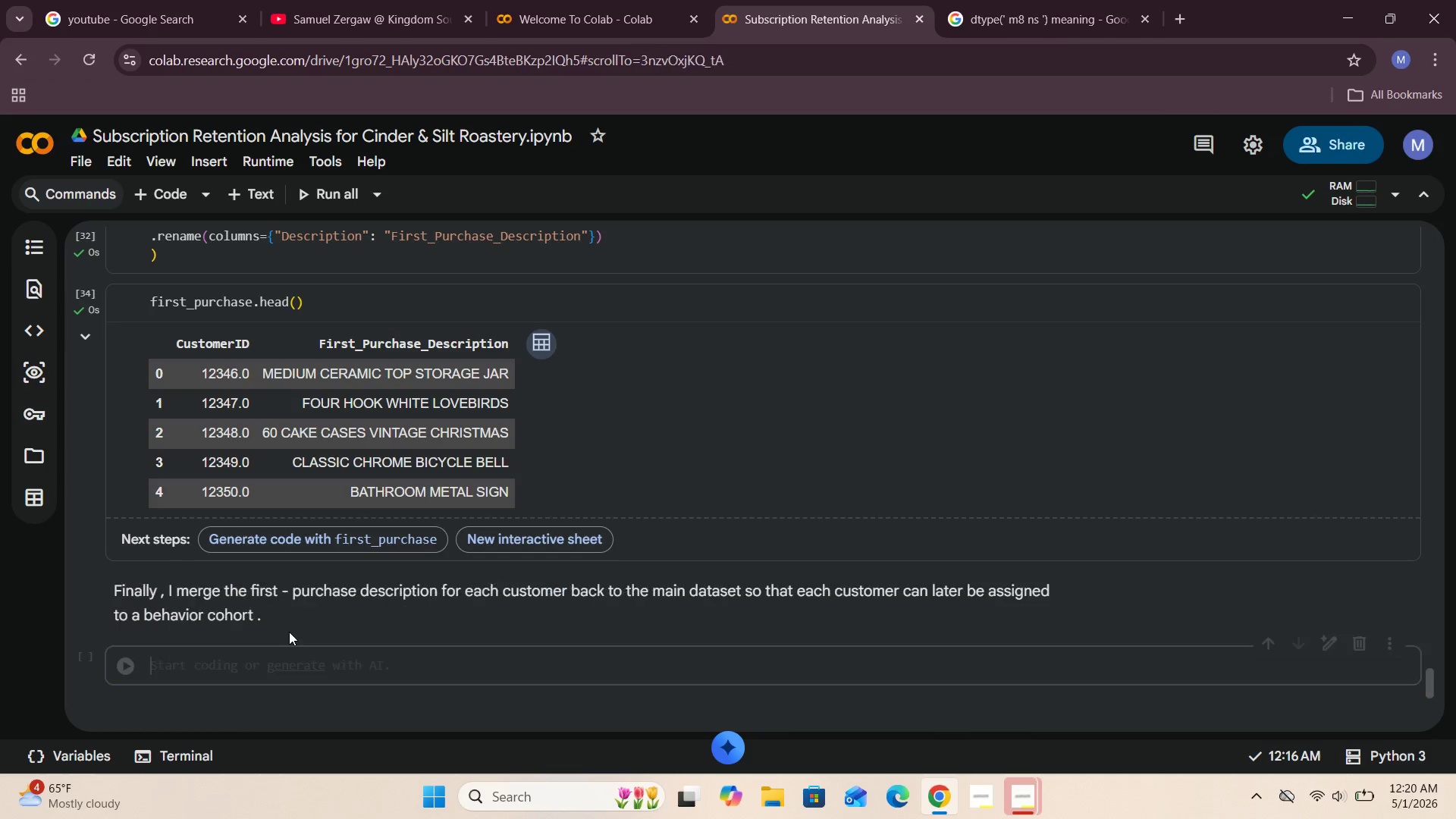 
key(Shift+Enter)
 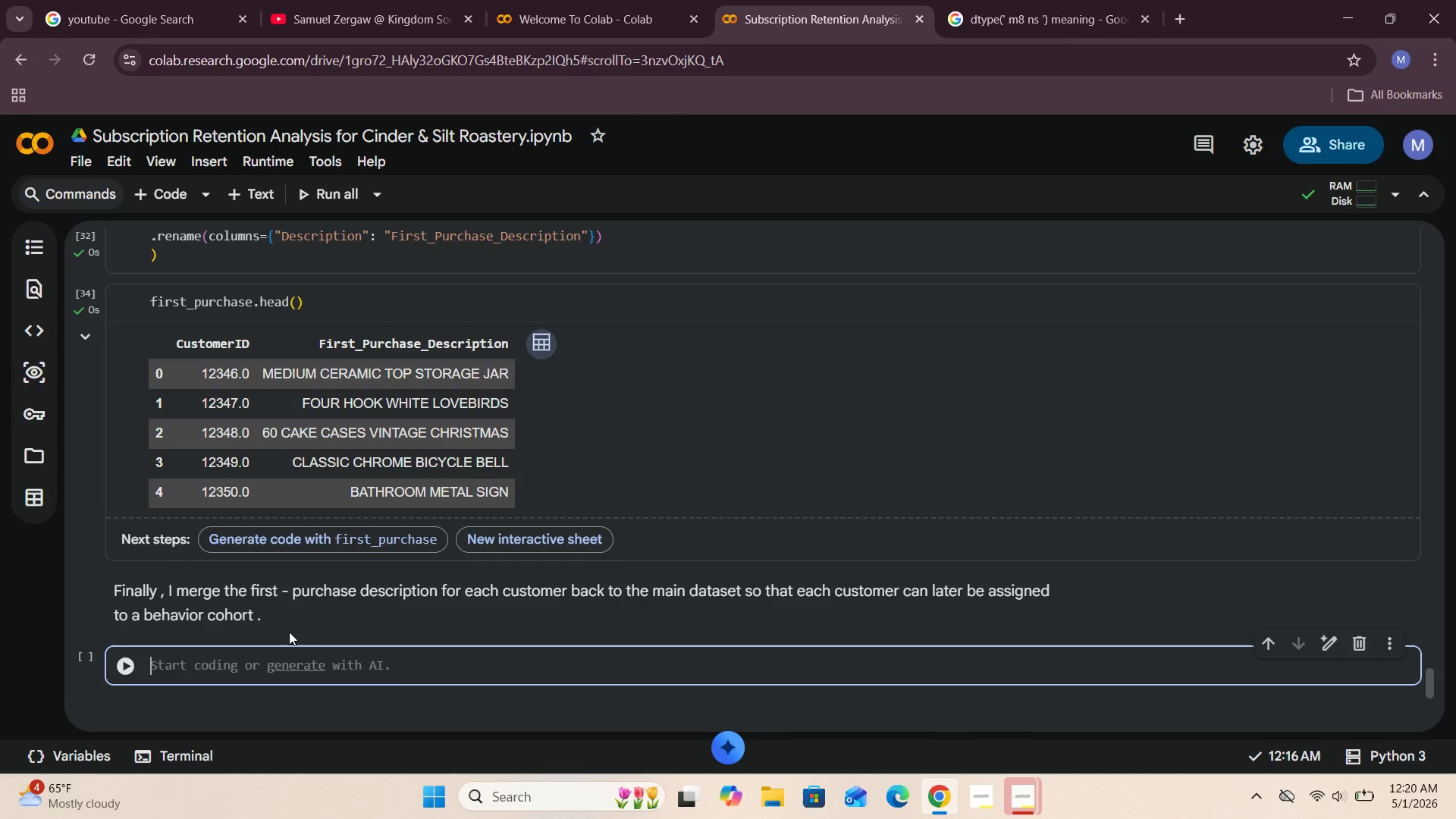 
left_click([225, 681])
 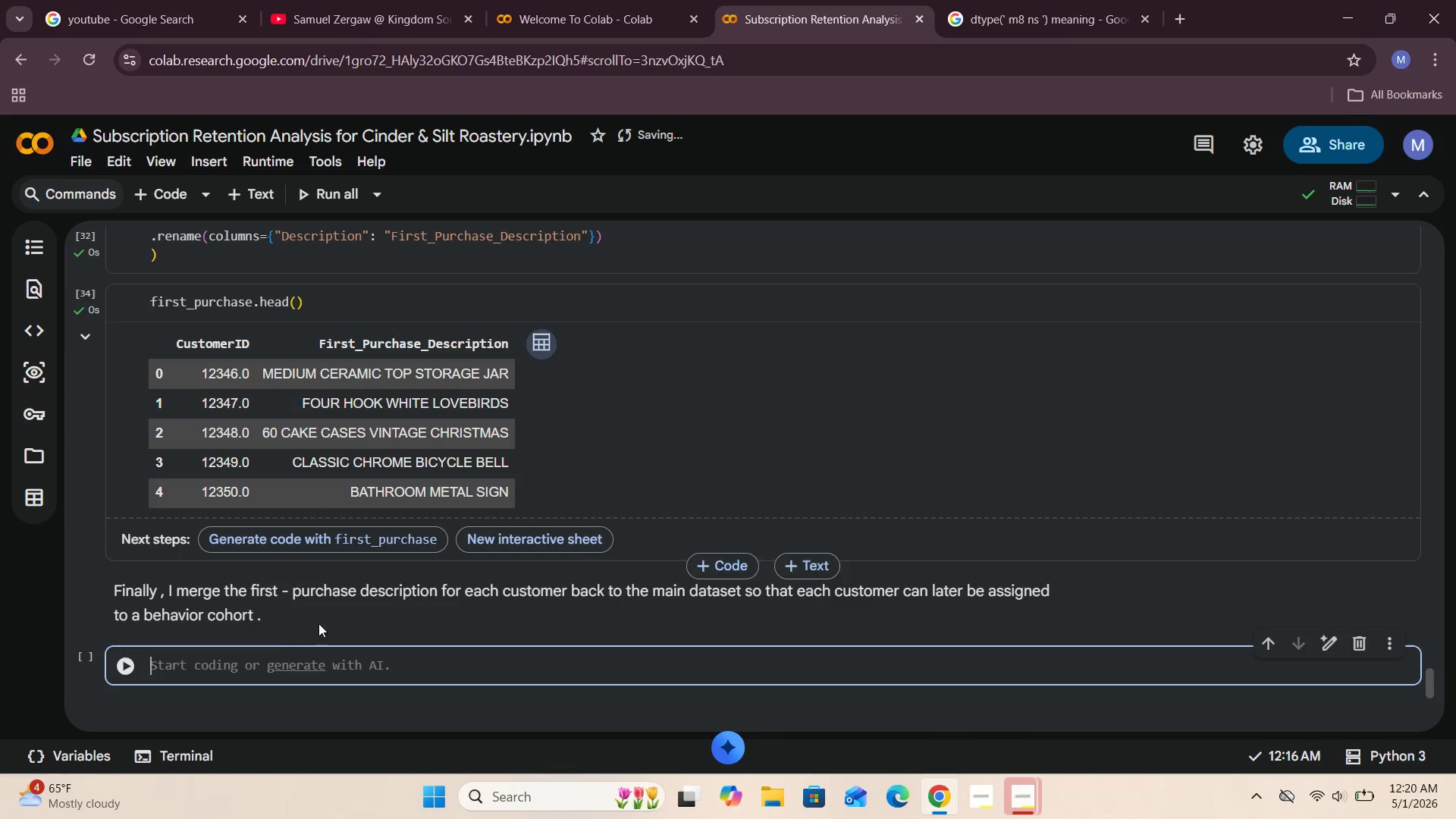 
left_click([243, 673])
 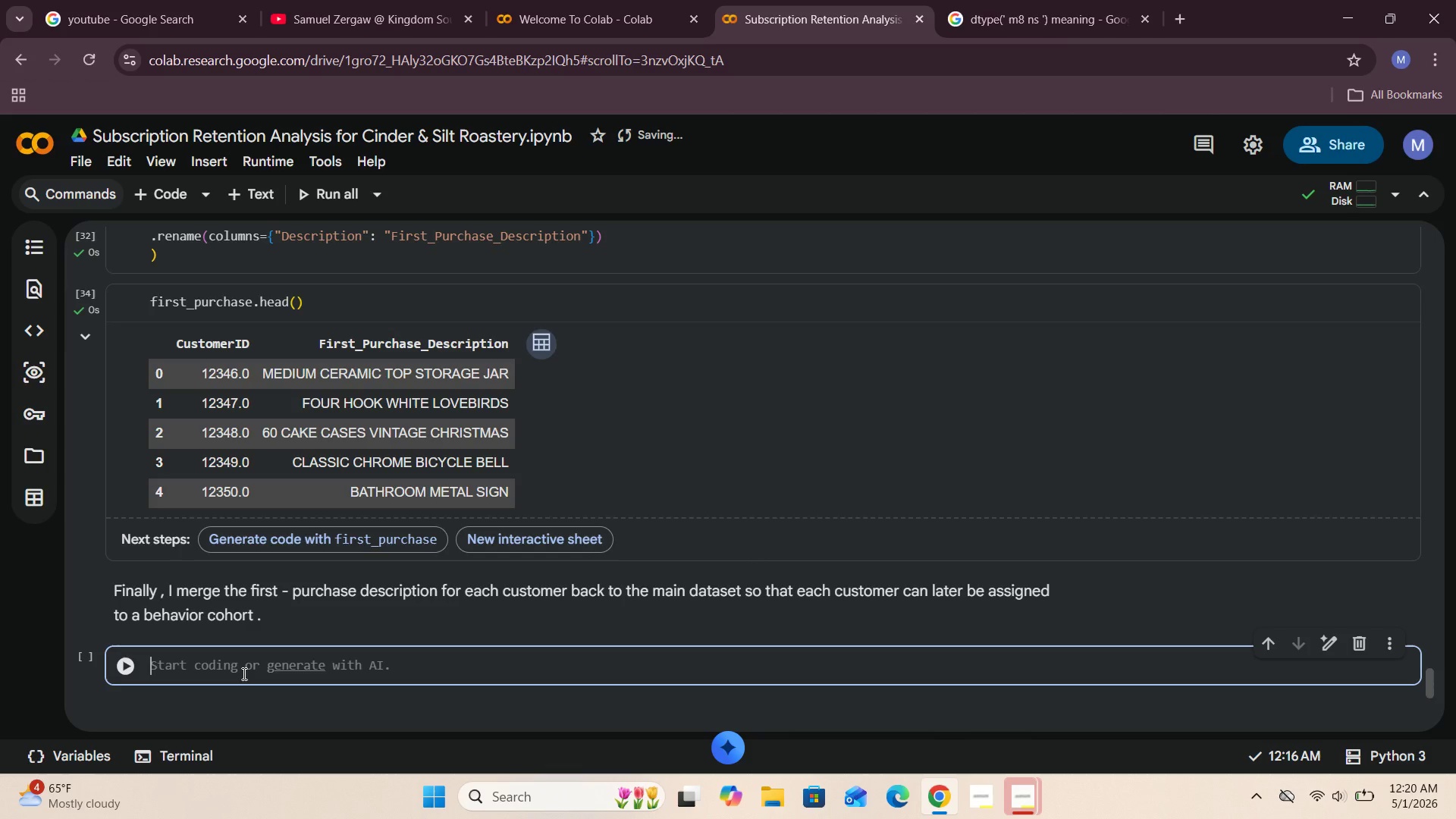 
type(retail_clean.merge(first_purchase)
 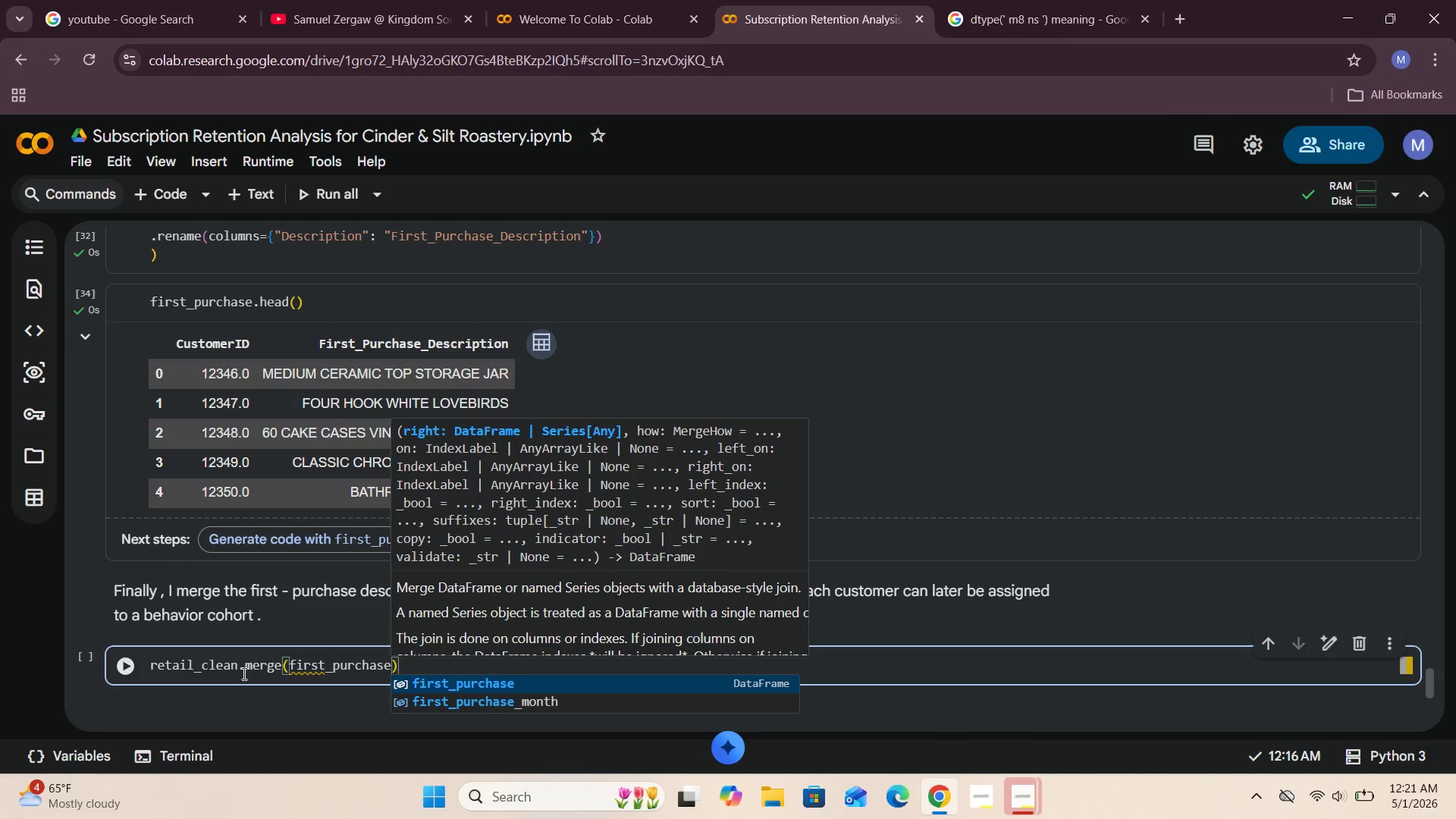 
wait(24.47)
 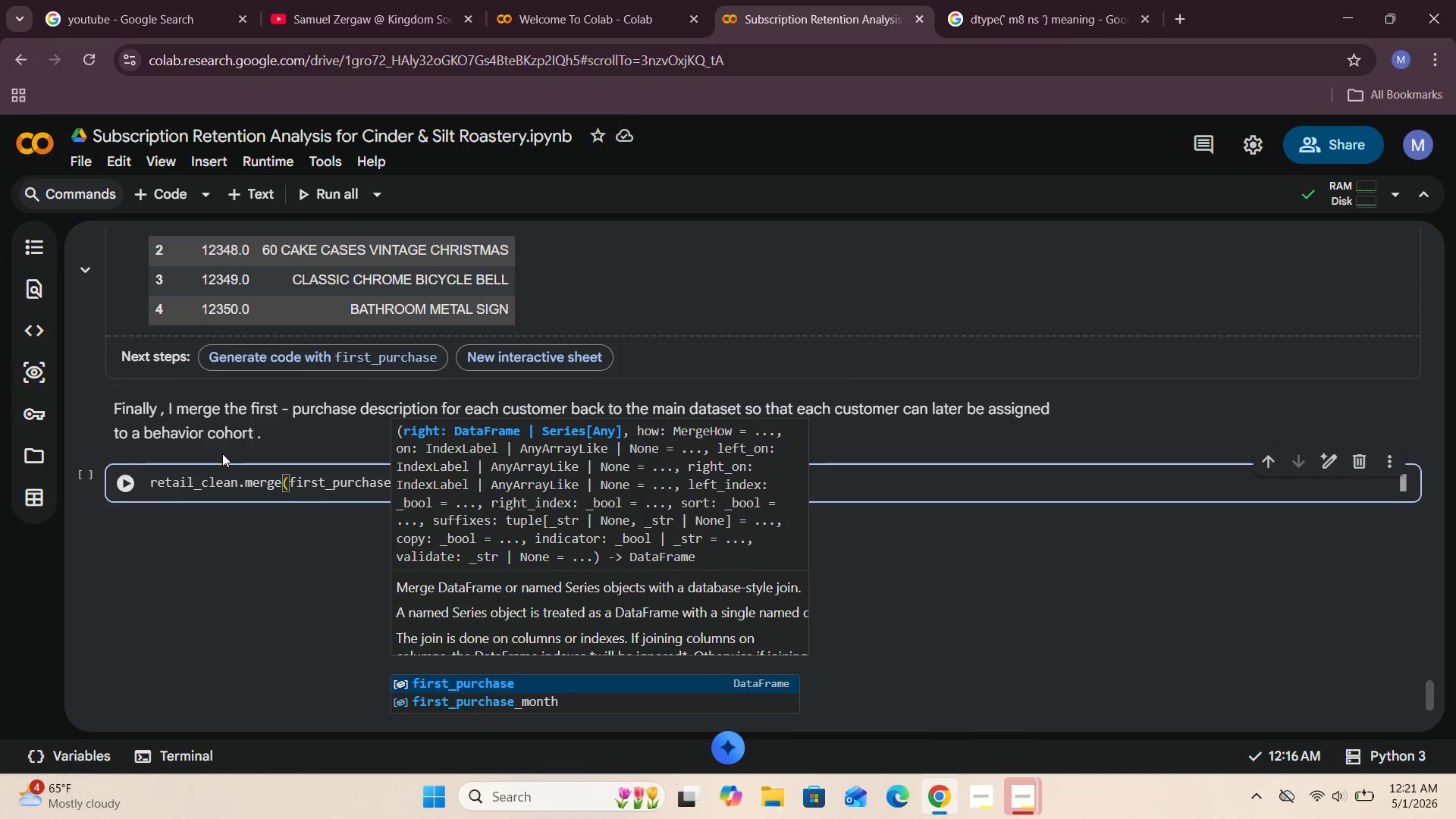 
key(Comma)
 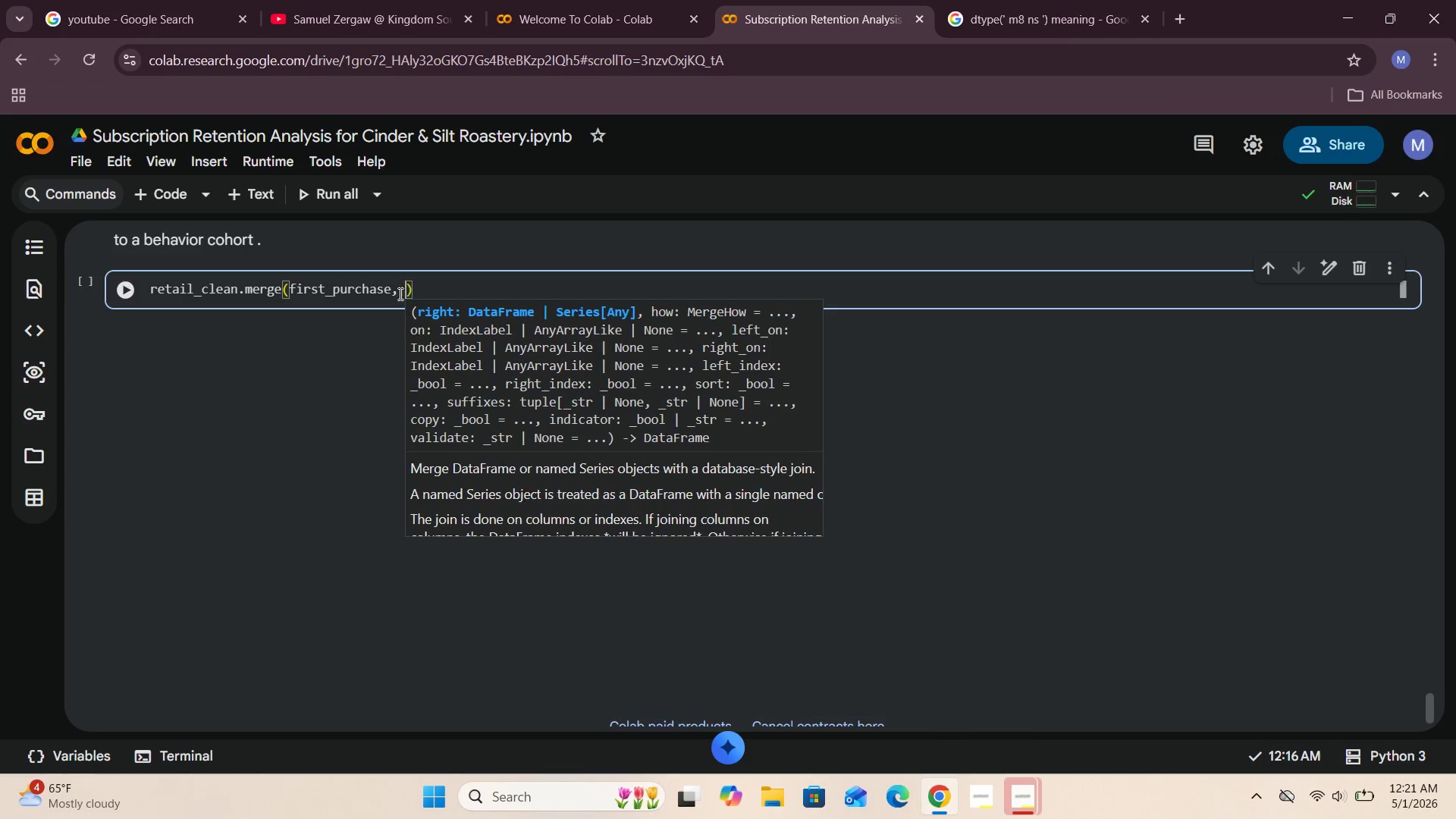 
key(Space)
 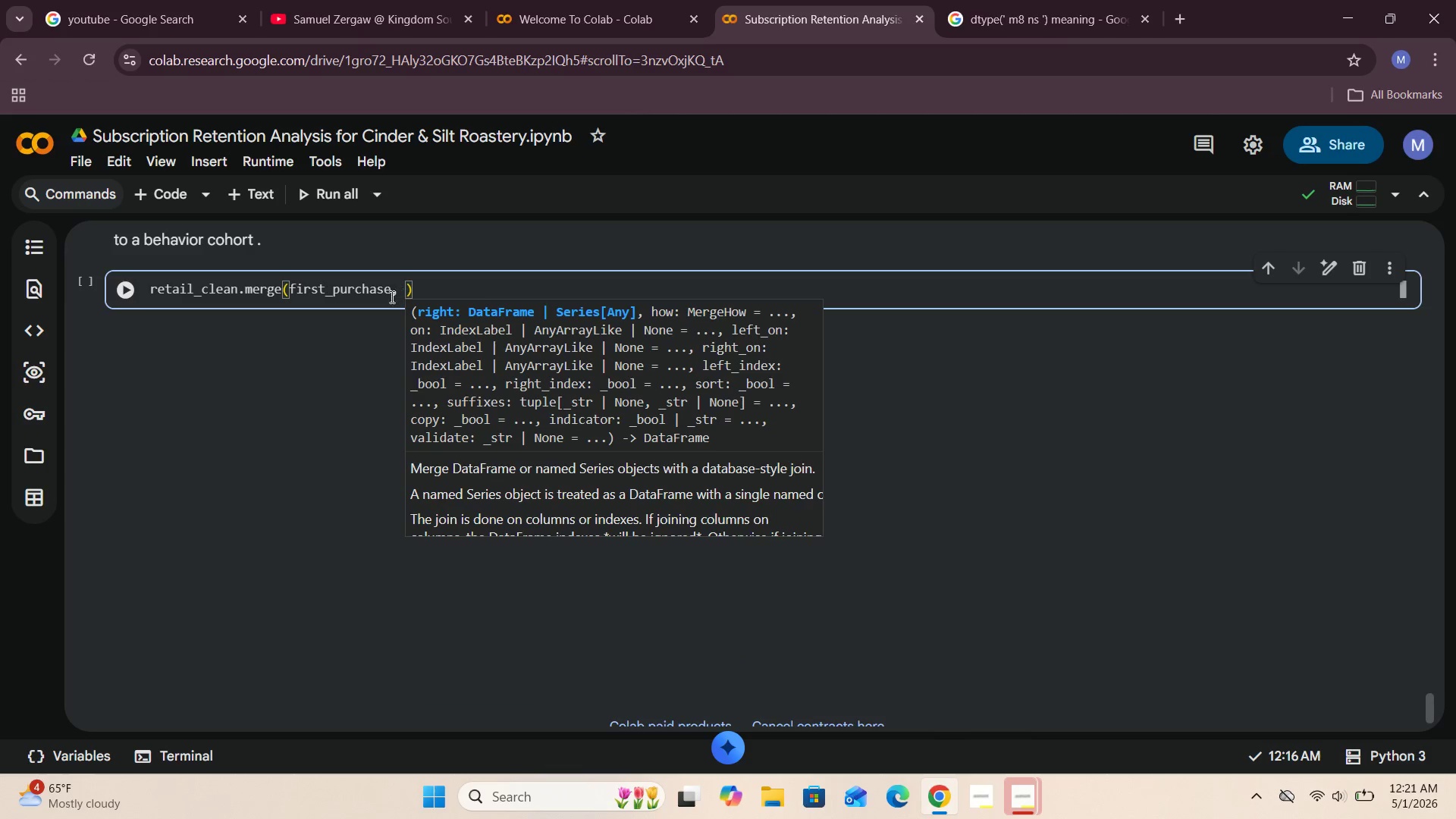 
left_click([295, 382])
 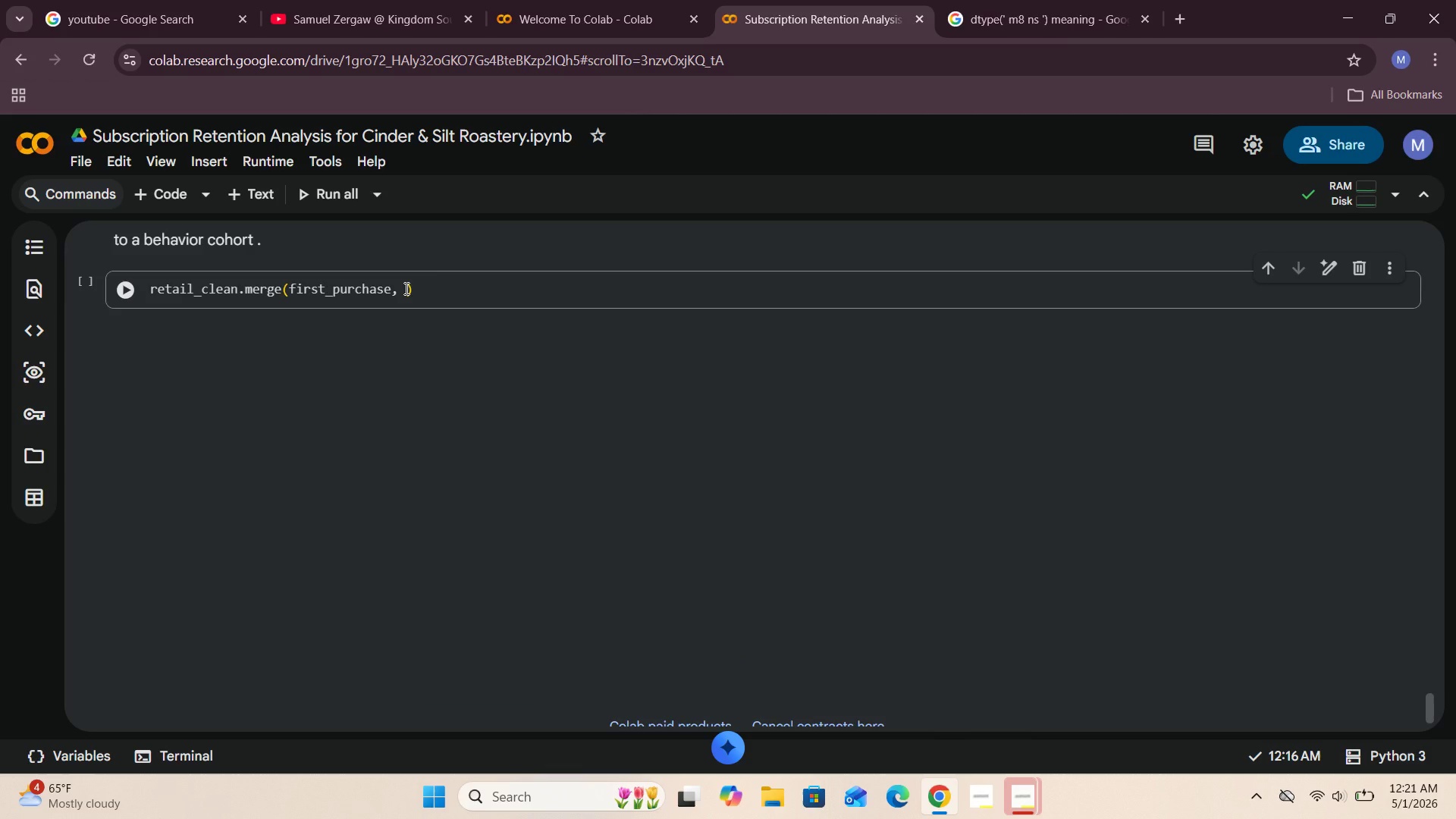 
left_click([405, 288])
 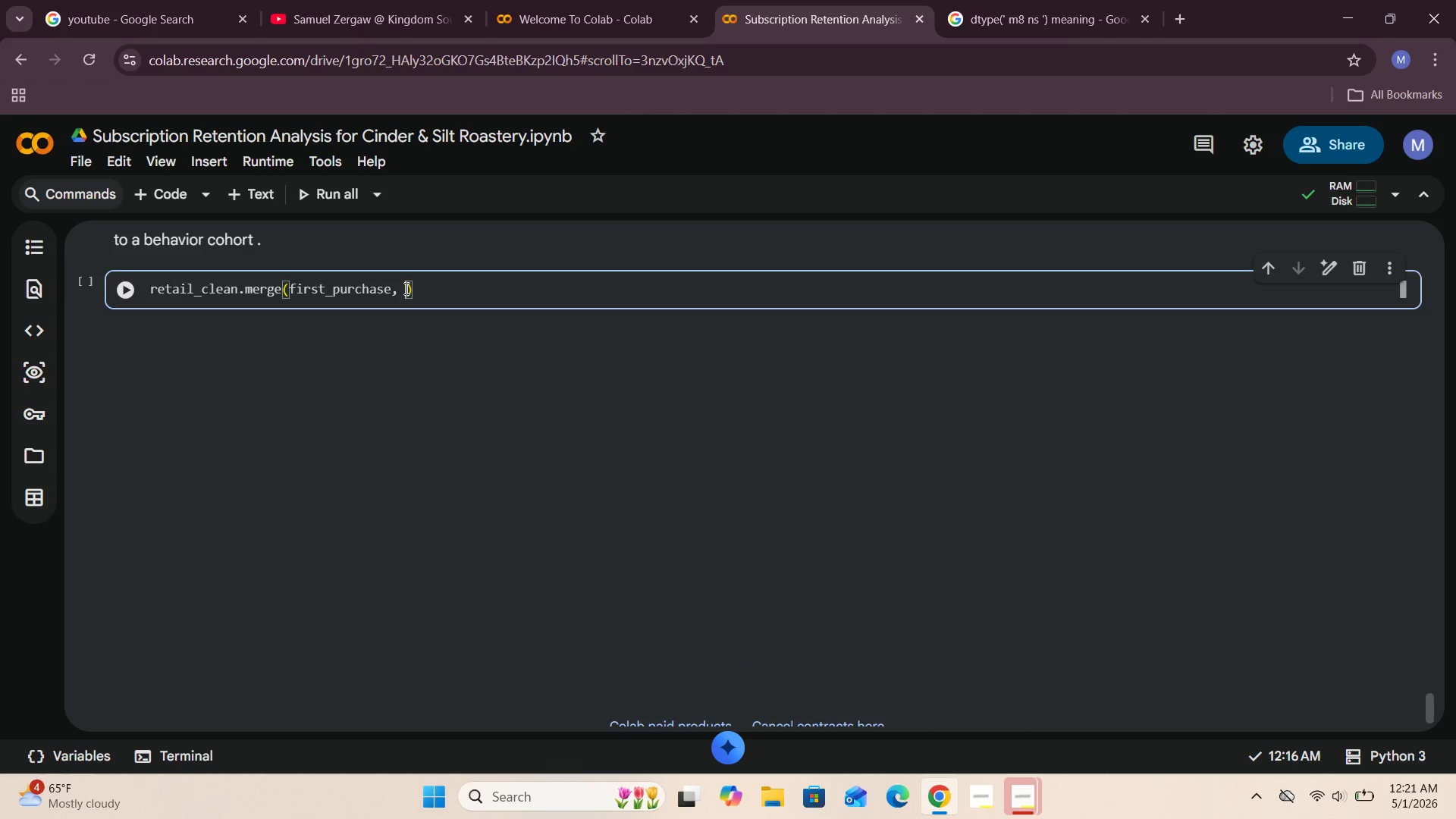 
hold_key(key=ArrowLeft, duration=0.92)
 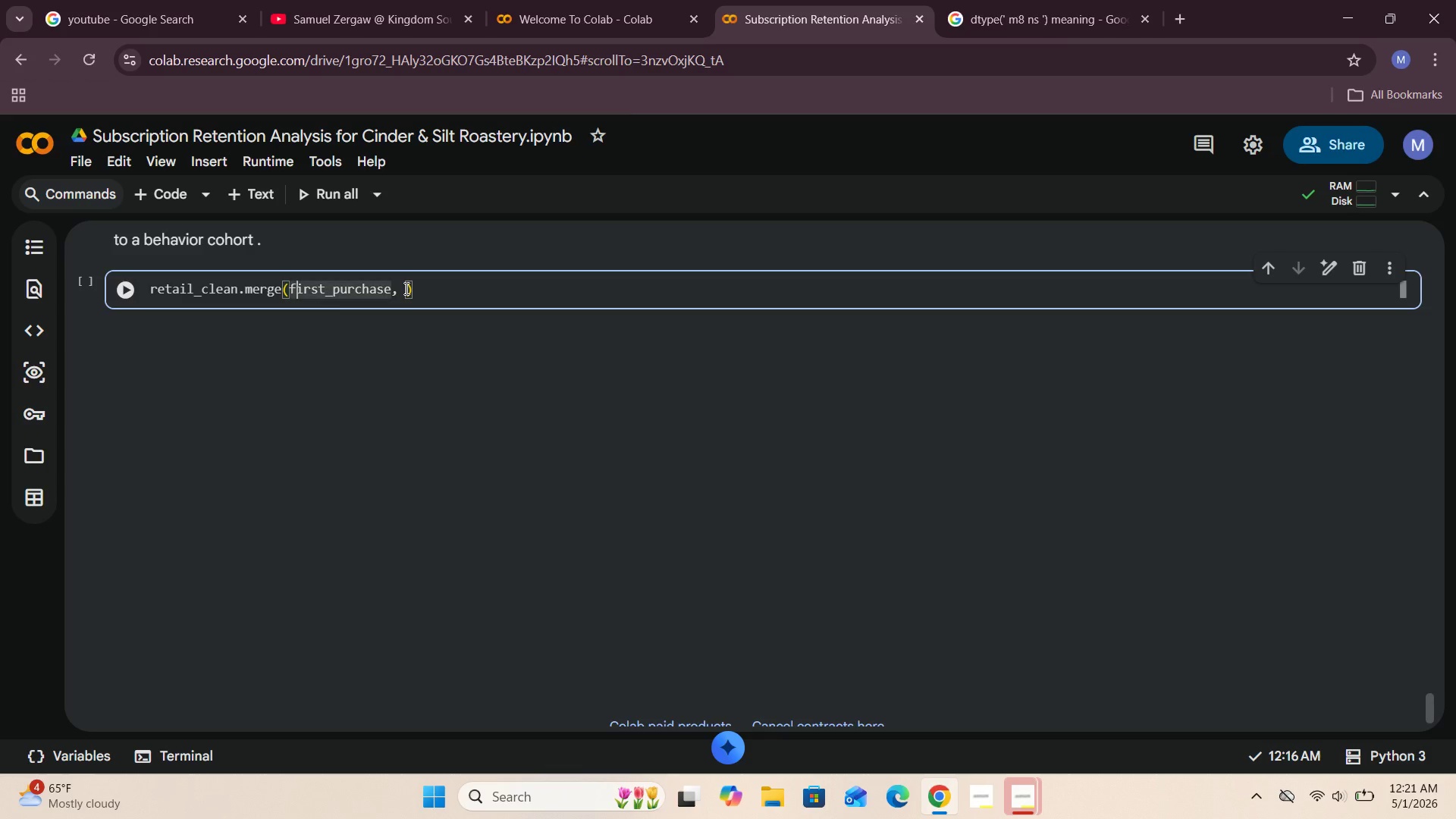 
key(ArrowLeft)
 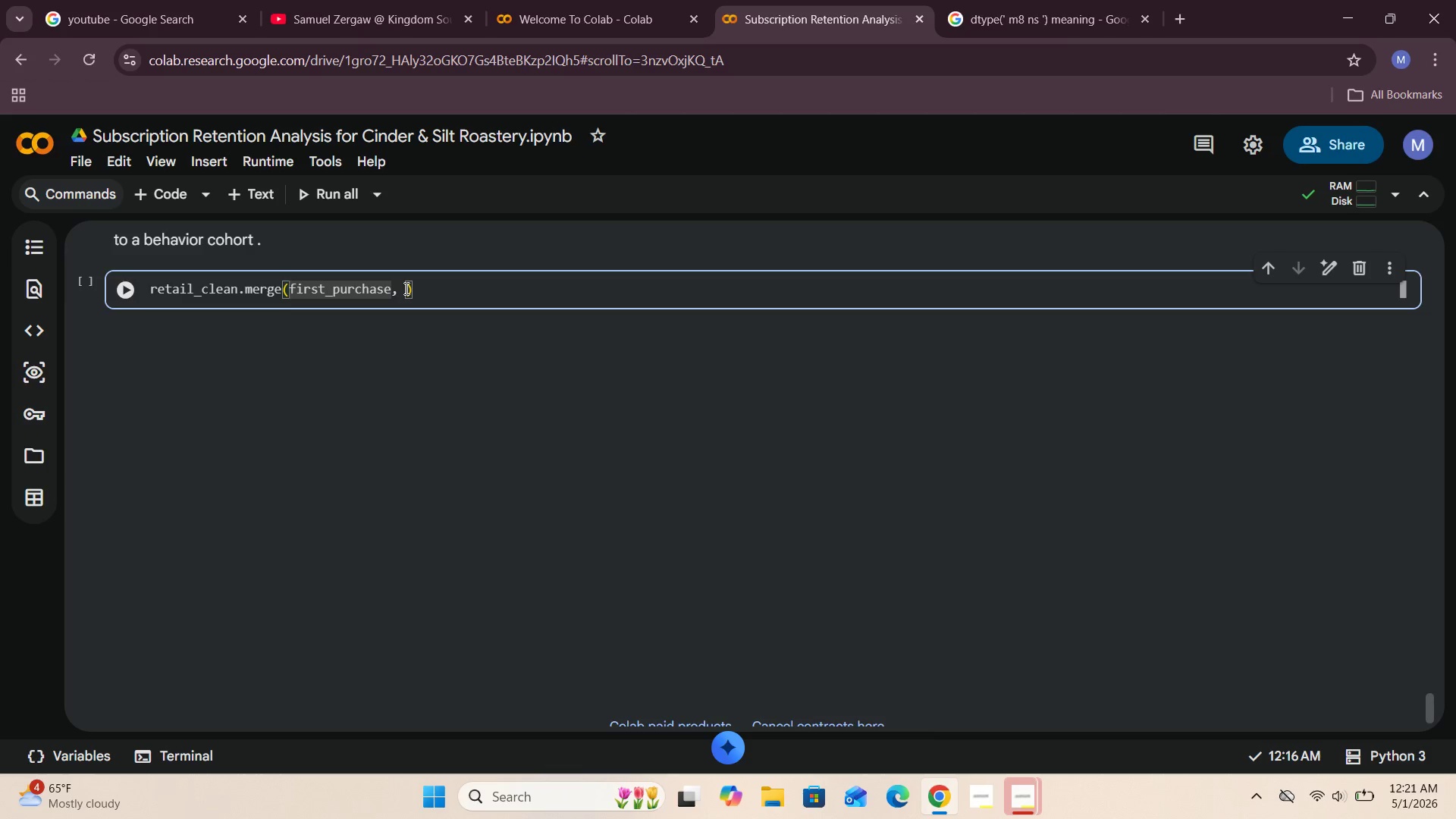 
key(Enter)
 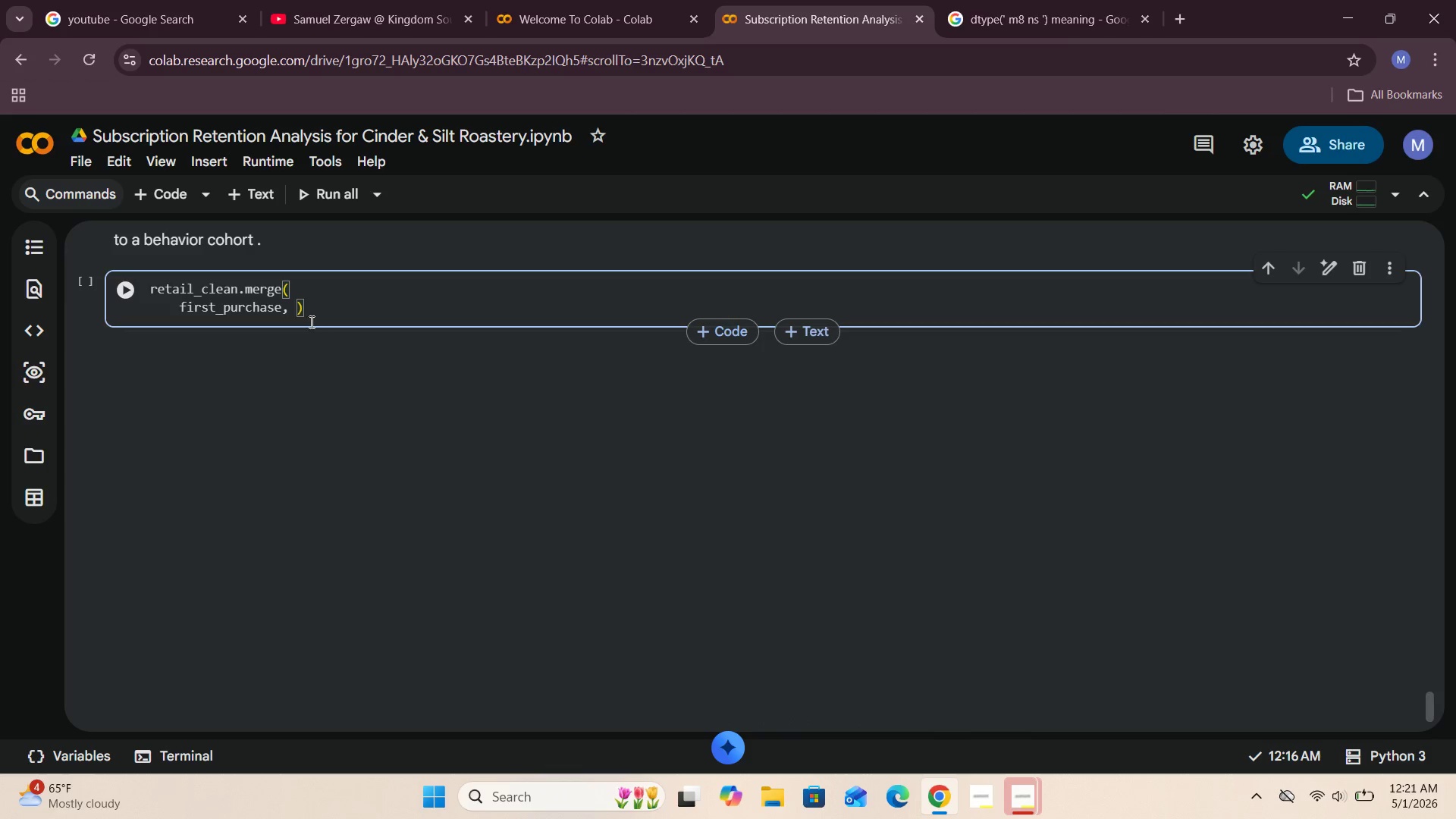 
left_click([288, 308])
 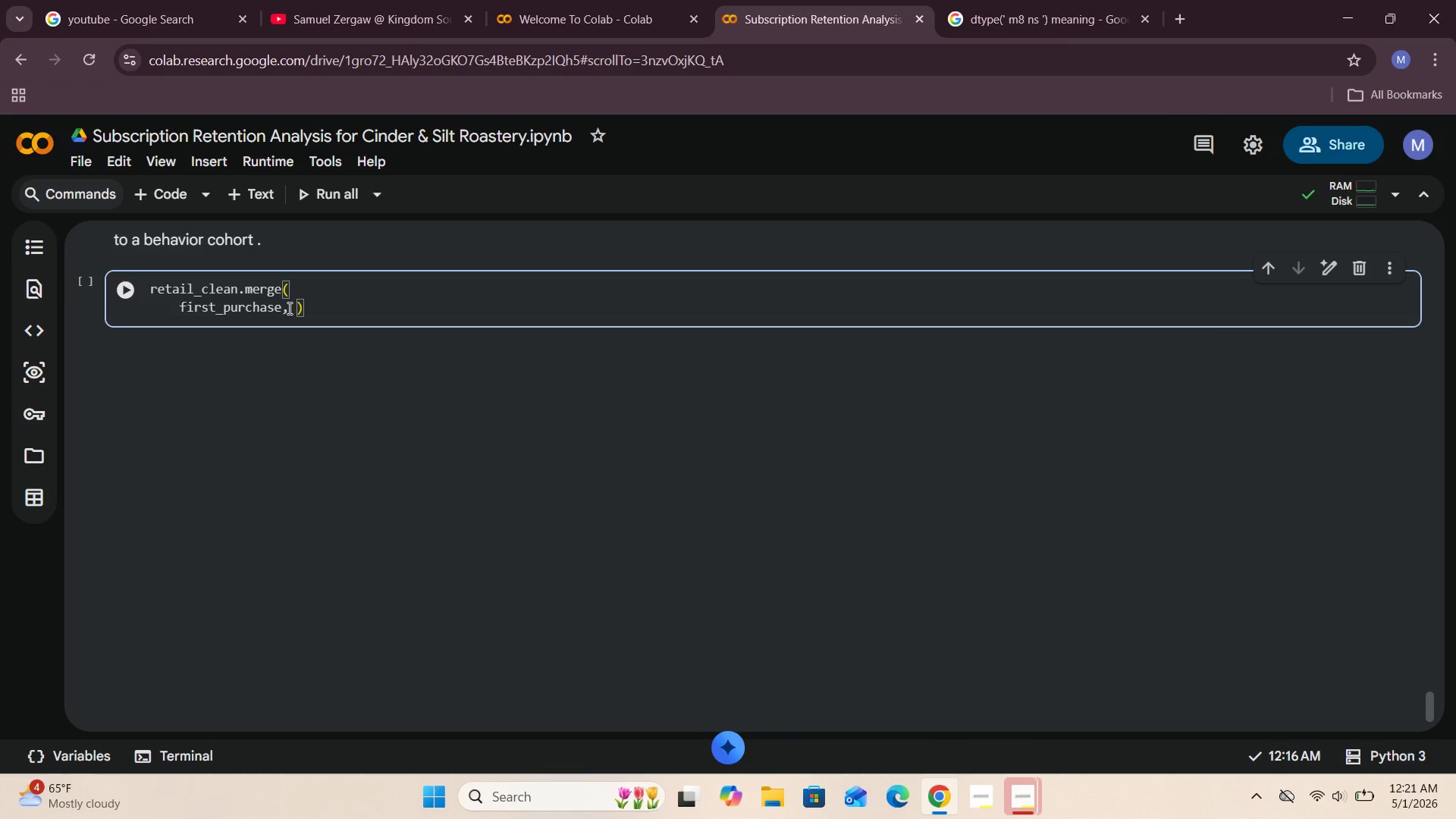 
key(Enter)
 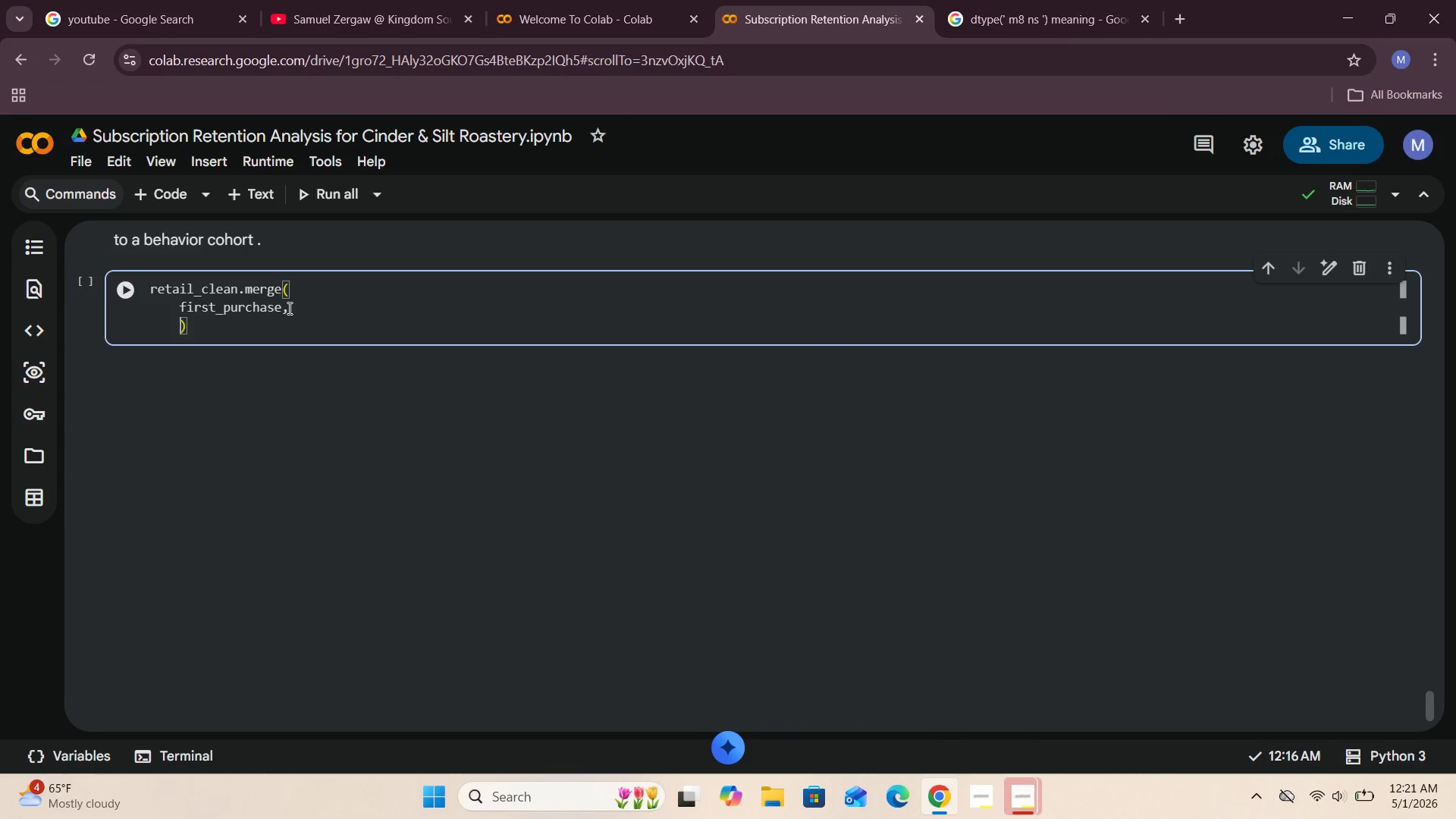 
type(on="c)
key(Backspace)
type(CustomerID)
 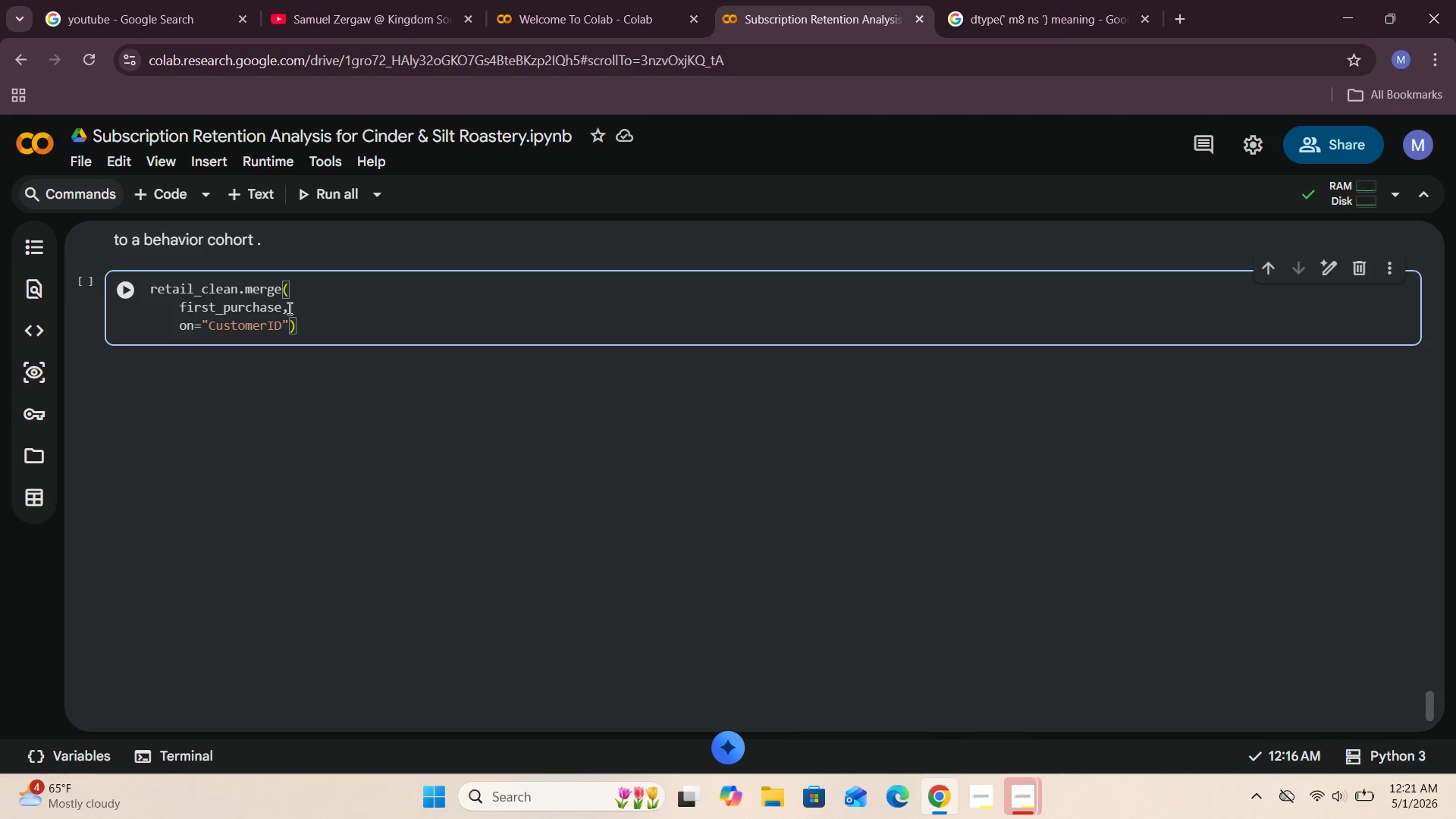 
wait(5.45)
 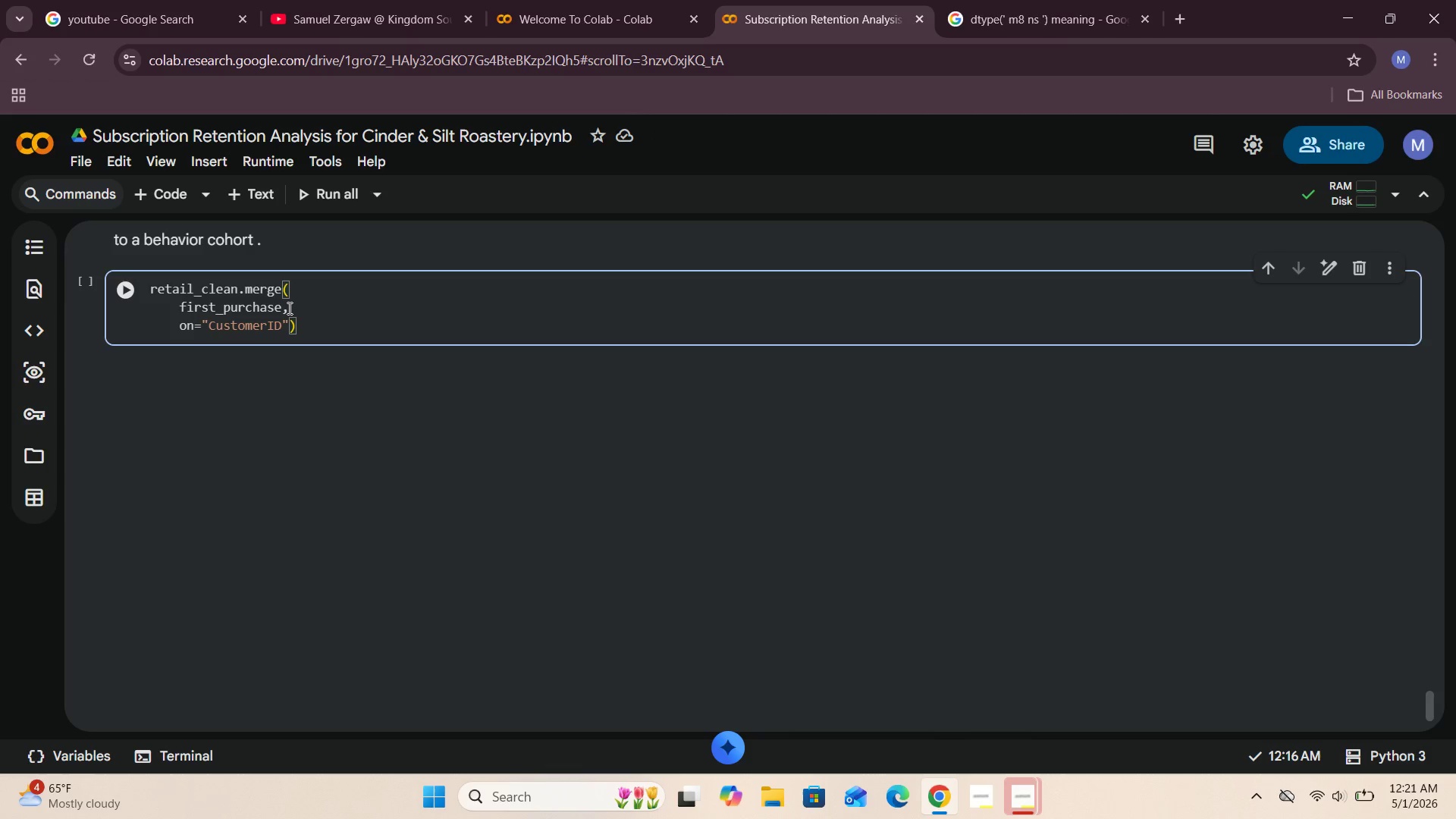 
key(ArrowRight)
 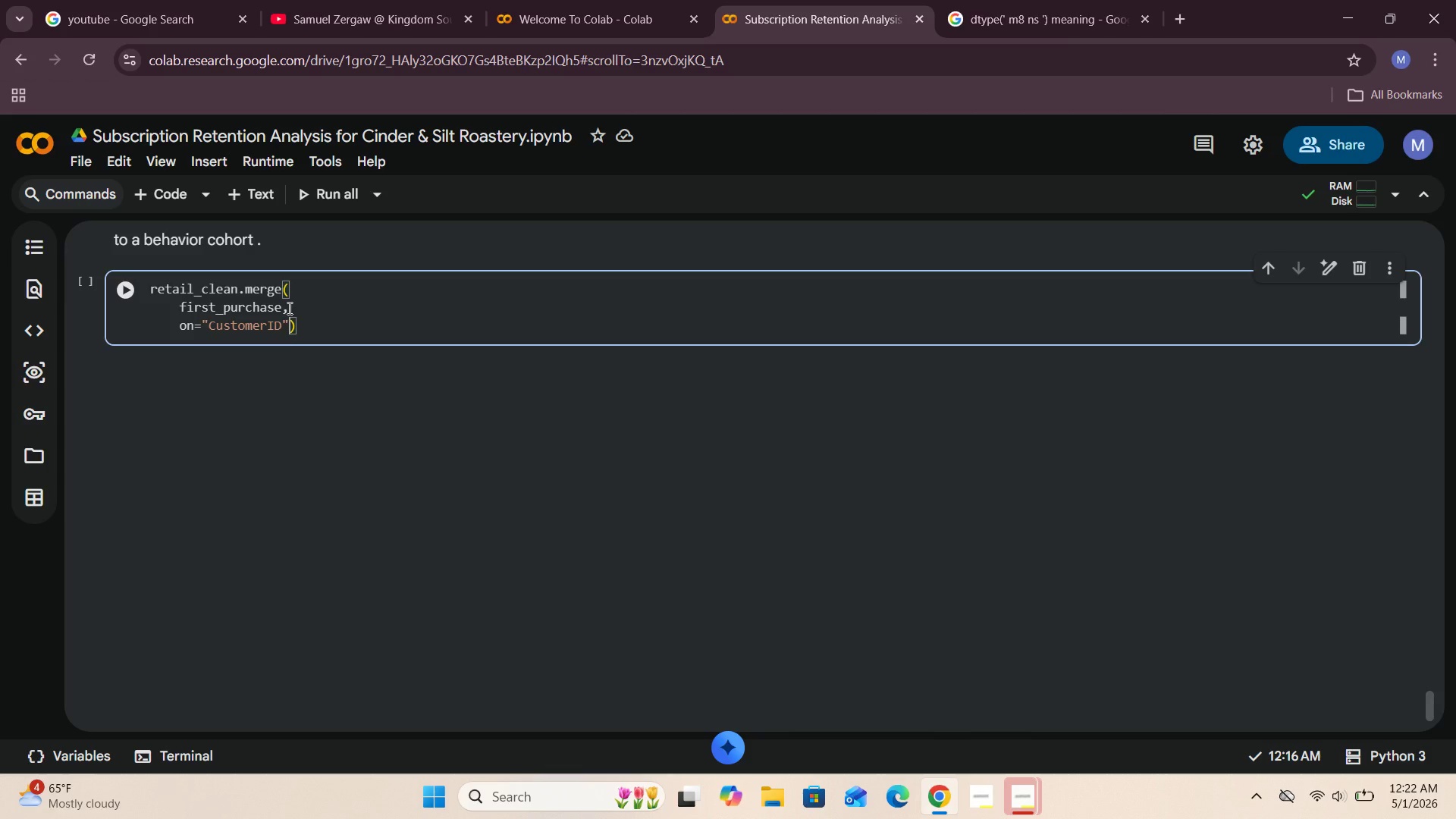 
key(Comma)
 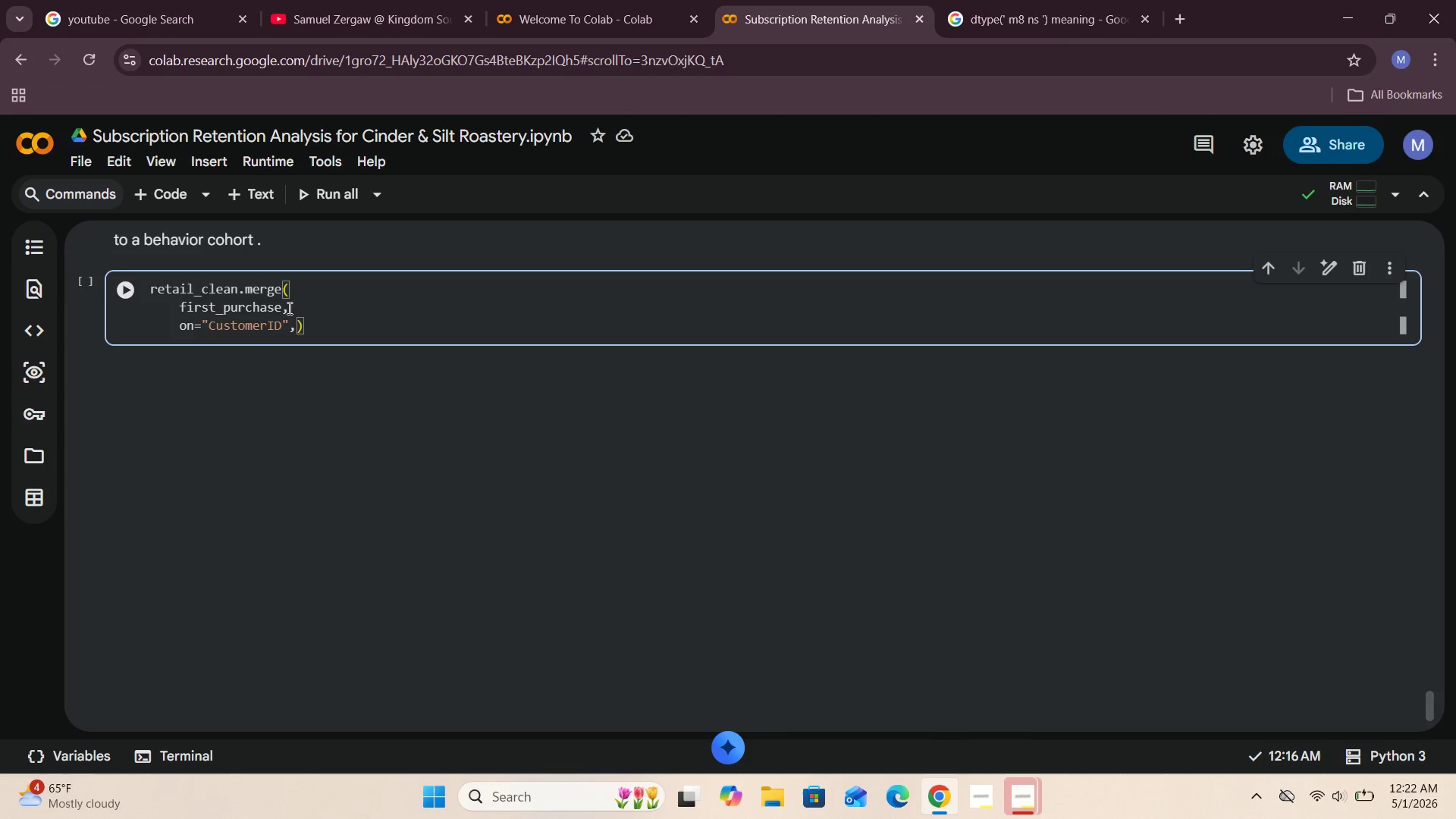 
key(Enter)
 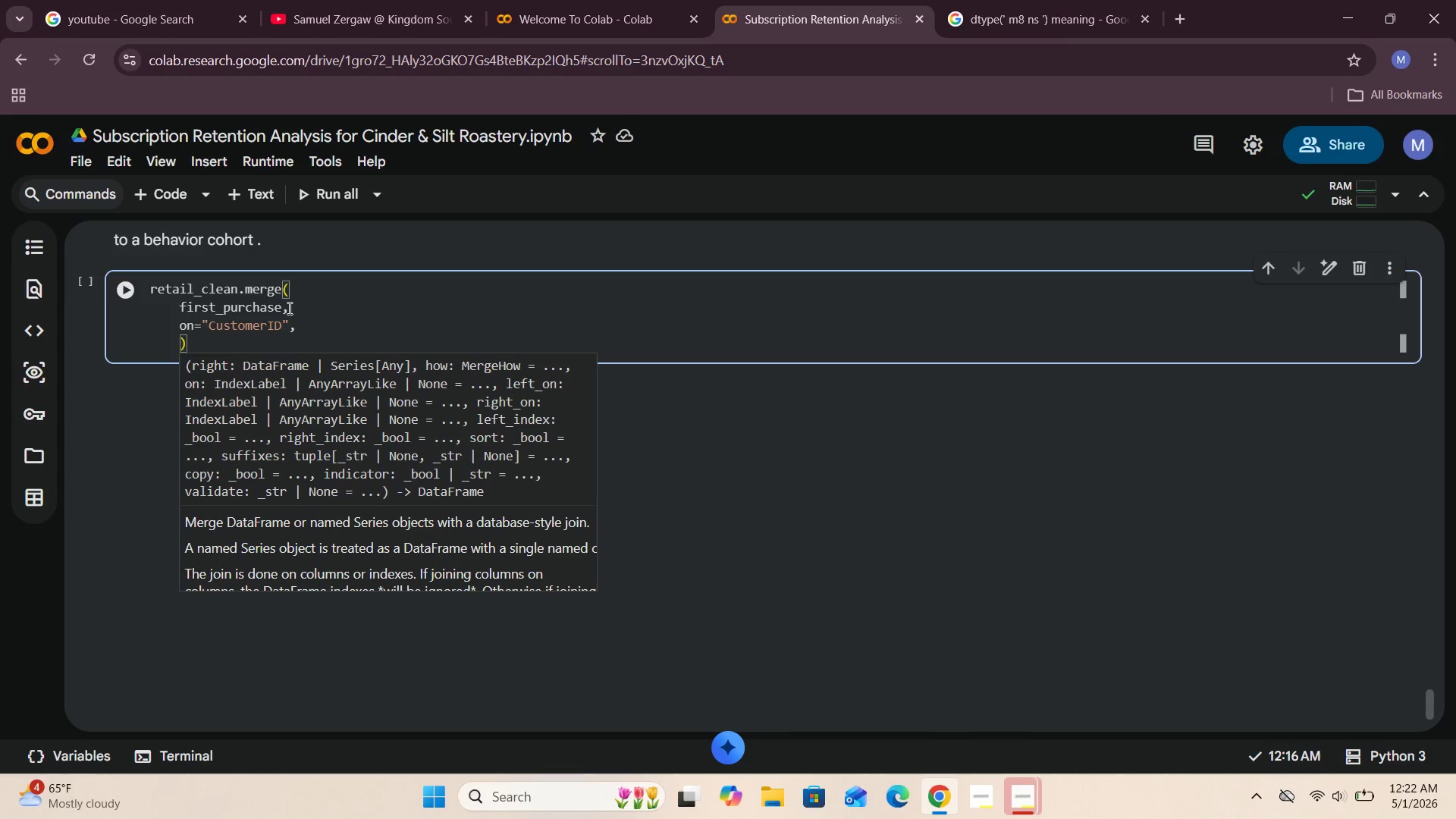 
type(HOW)
key(Backspace)
key(Backspace)
key(Backspace)
type(how="left)
 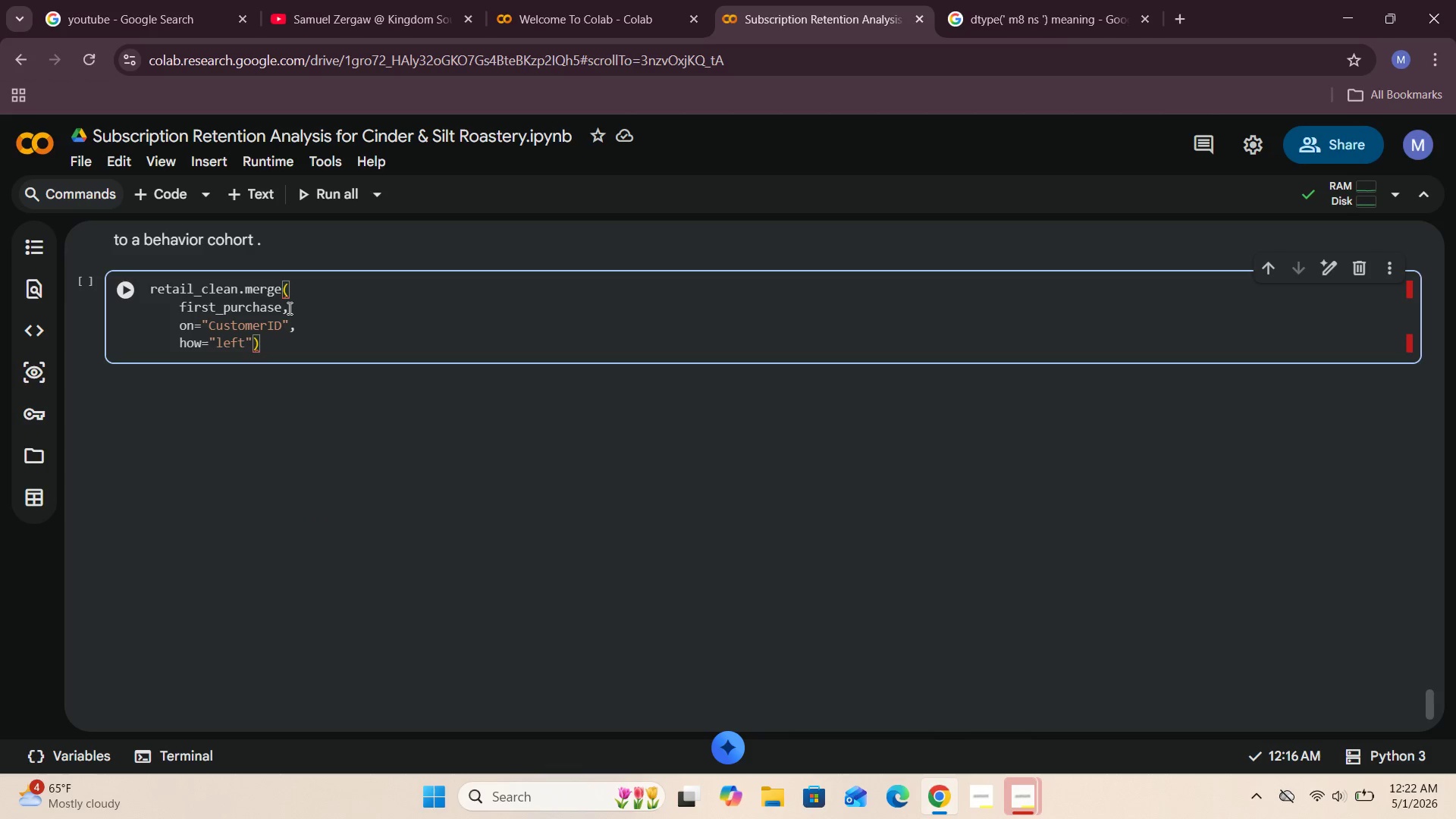 
wait(7.36)
 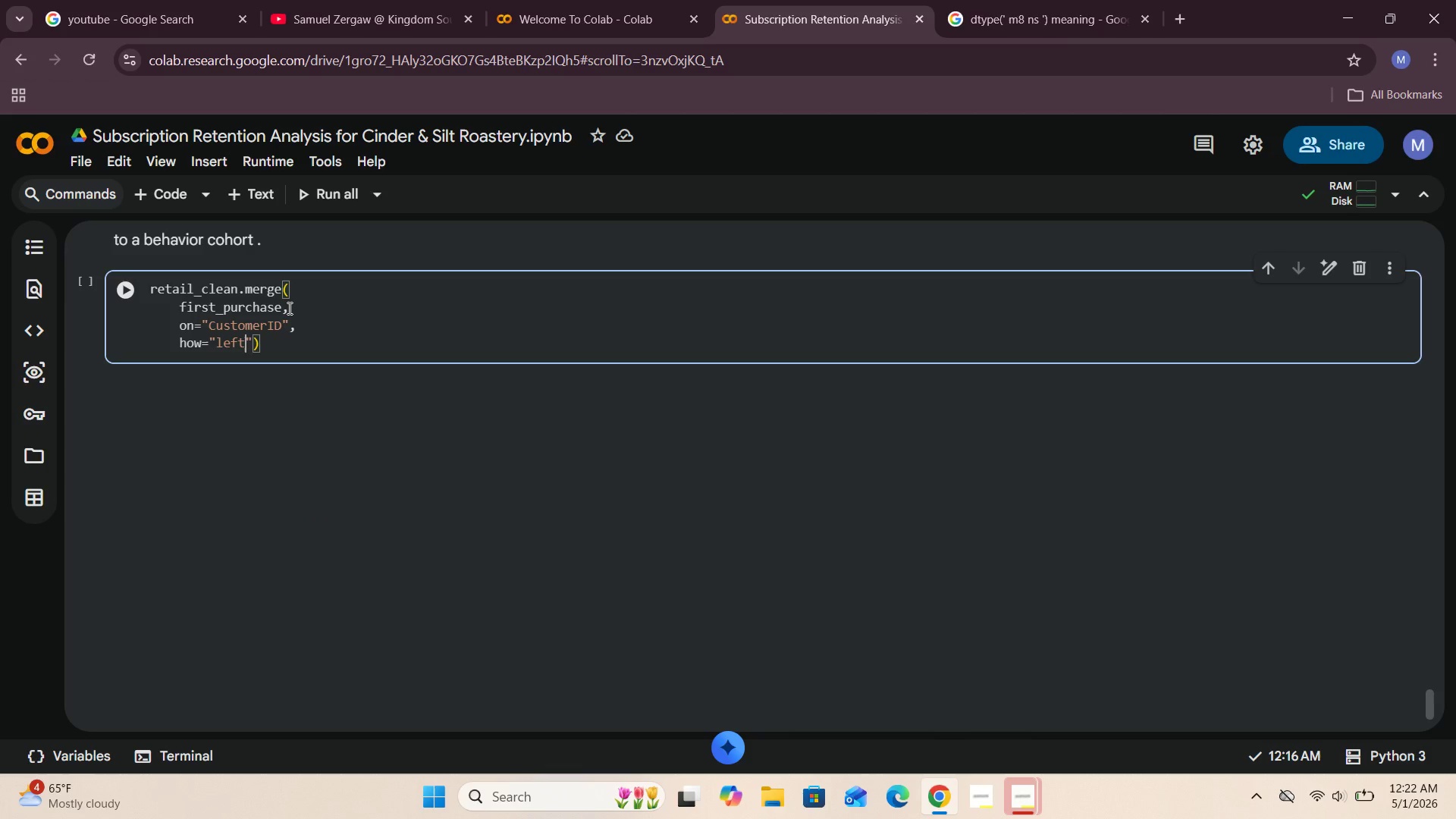 
left_click([151, 290])
 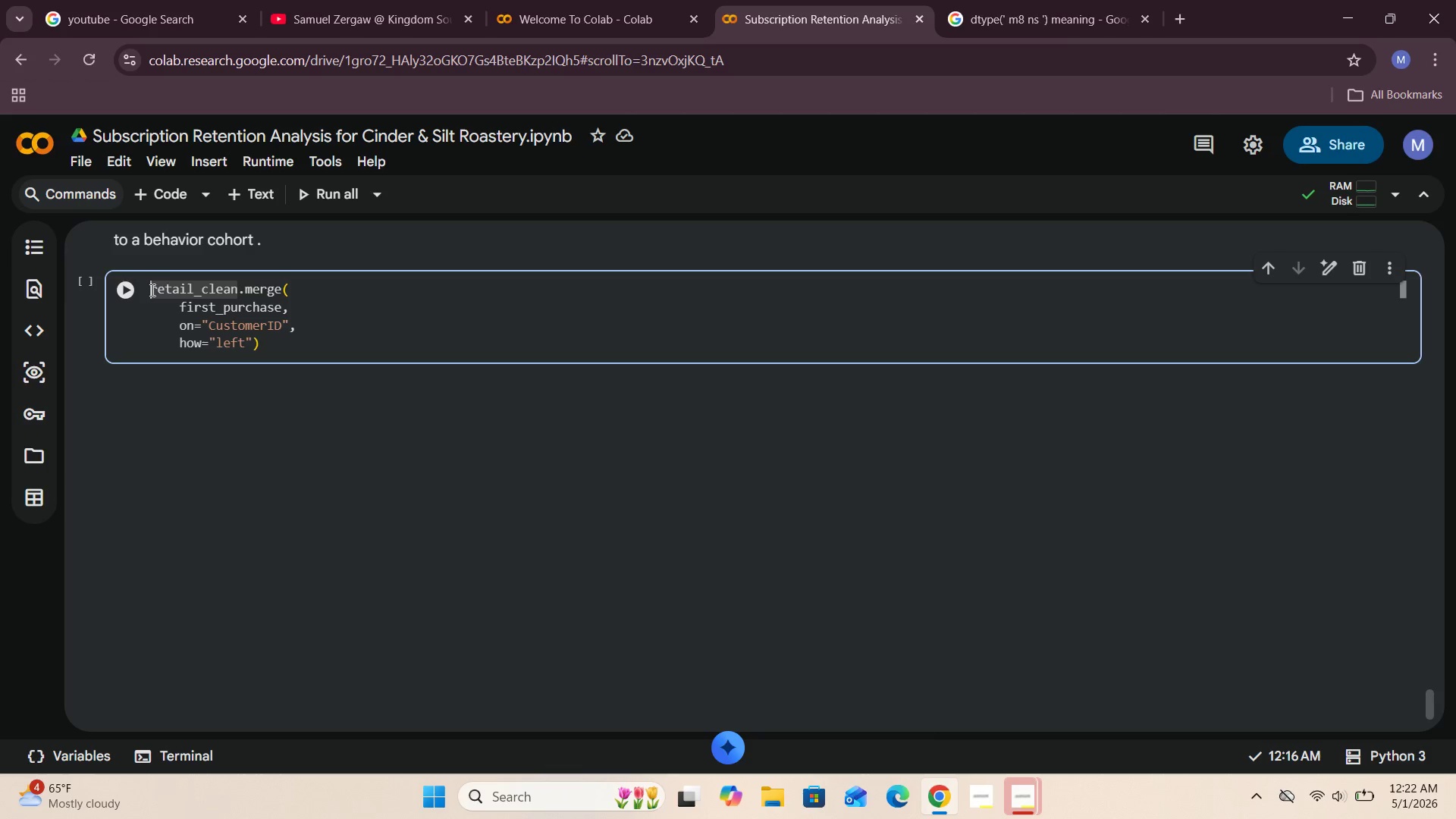 
type(retail_clean = )
 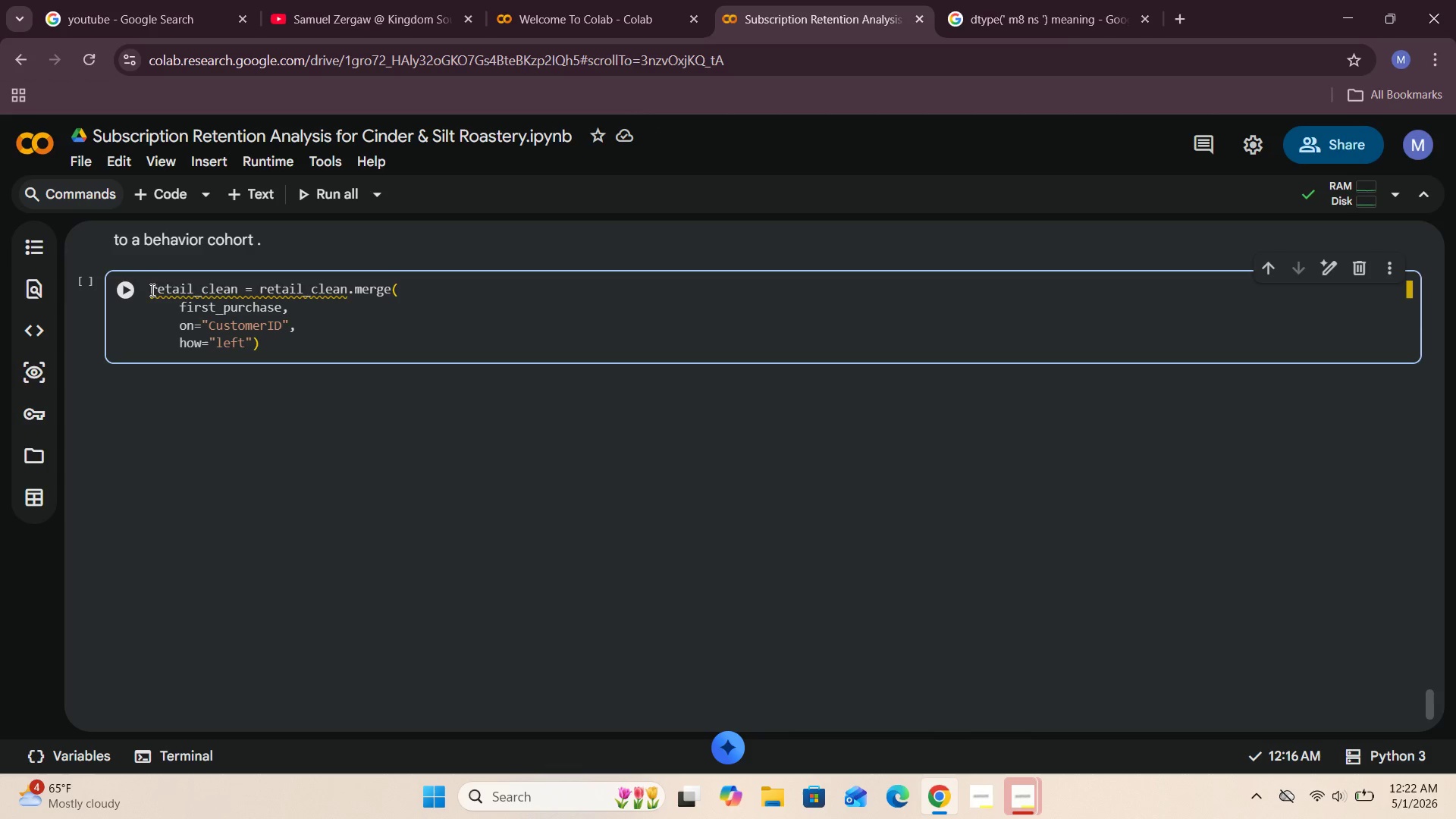 
wait(22.42)
 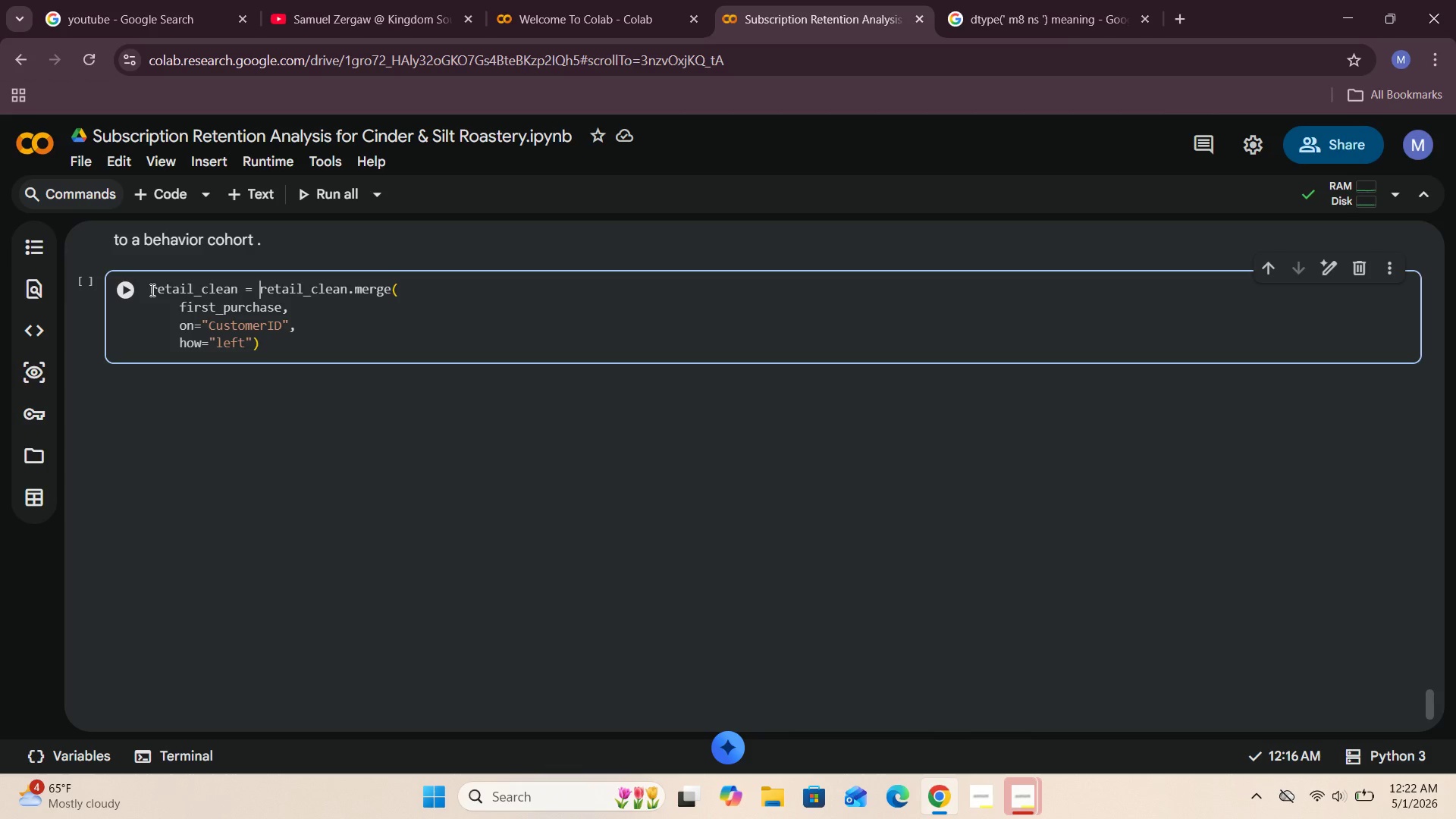 
left_click([115, 293])
 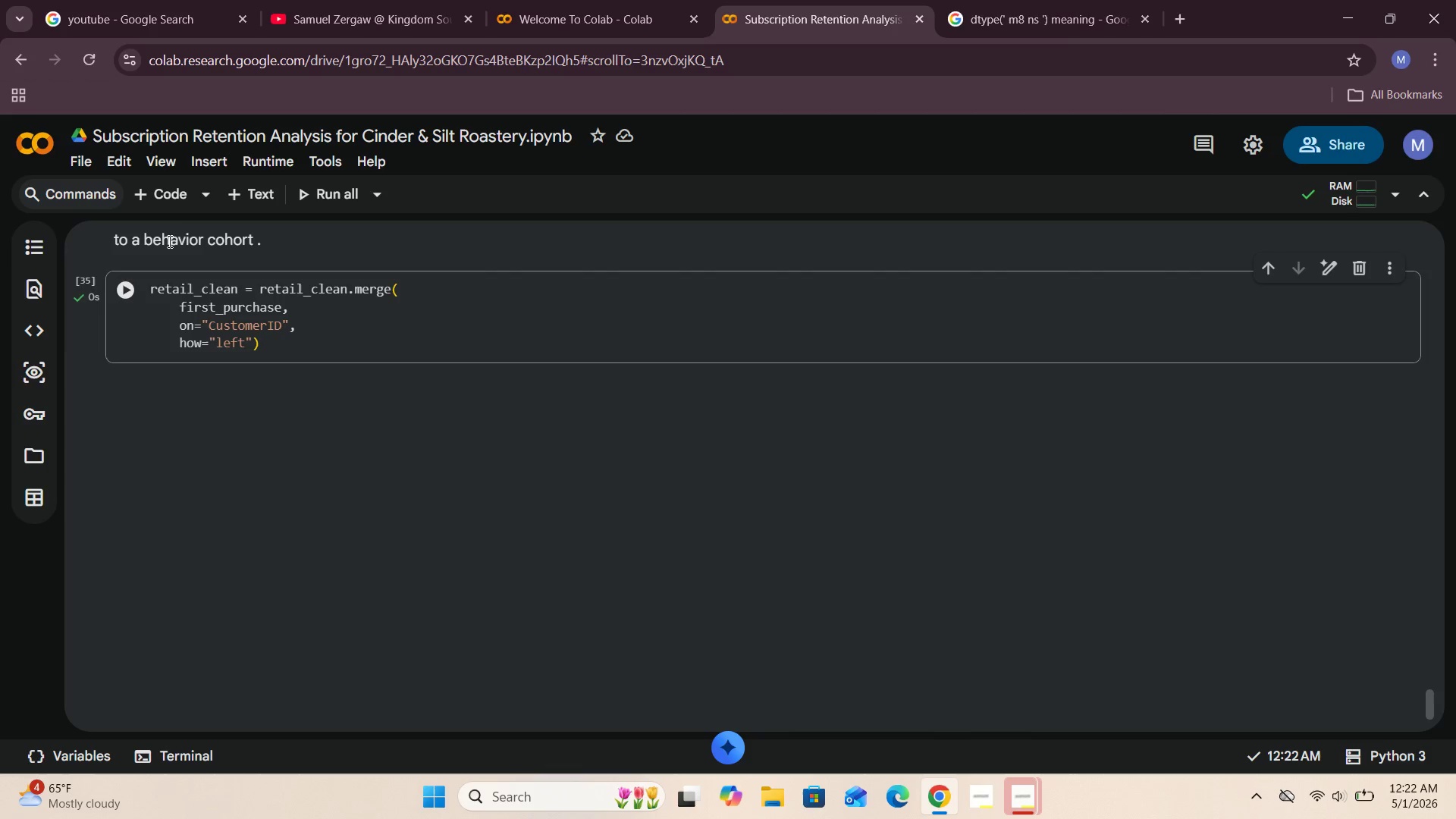 
left_click([173, 205])
 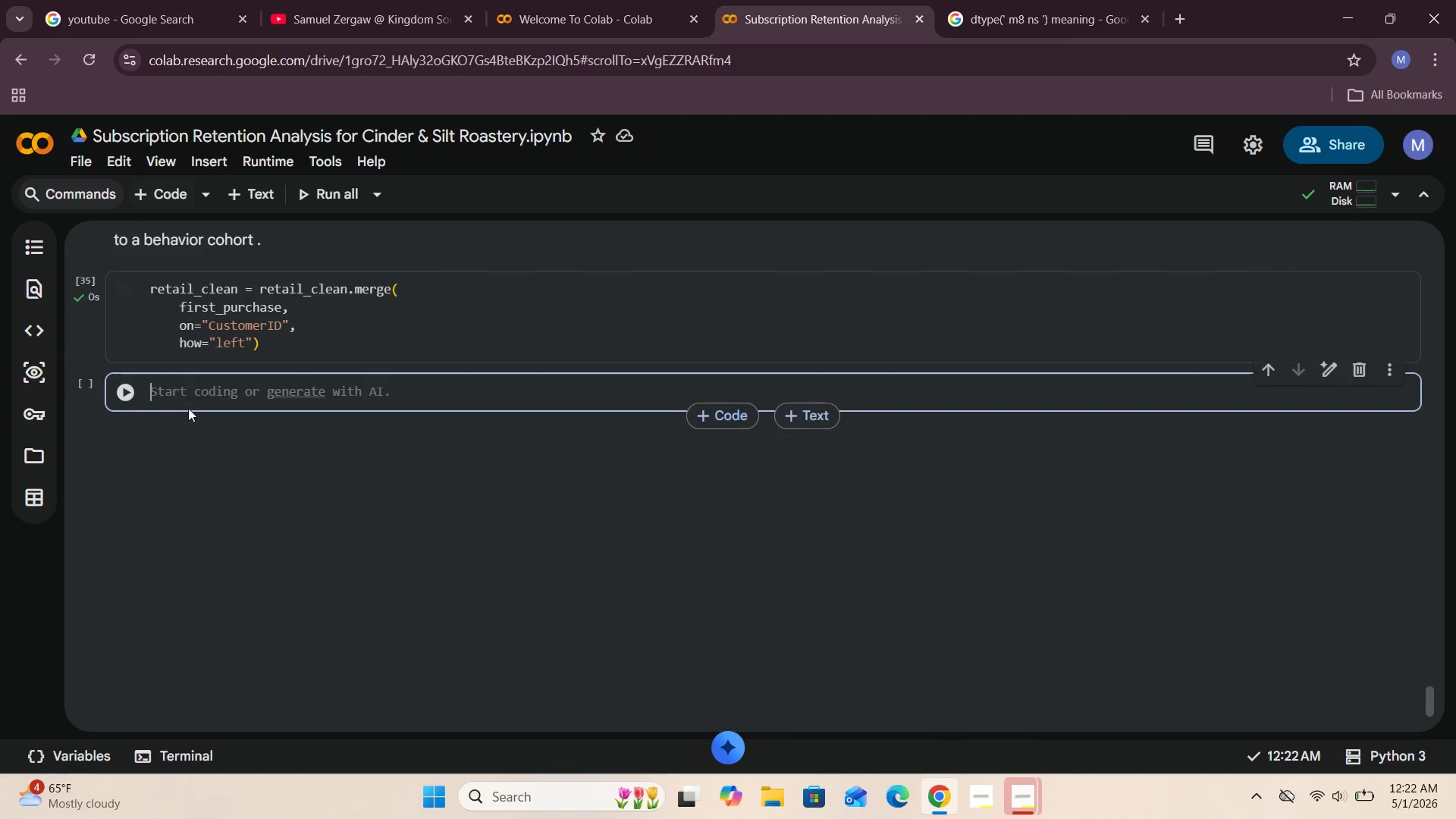 
left_click([188, 388])
 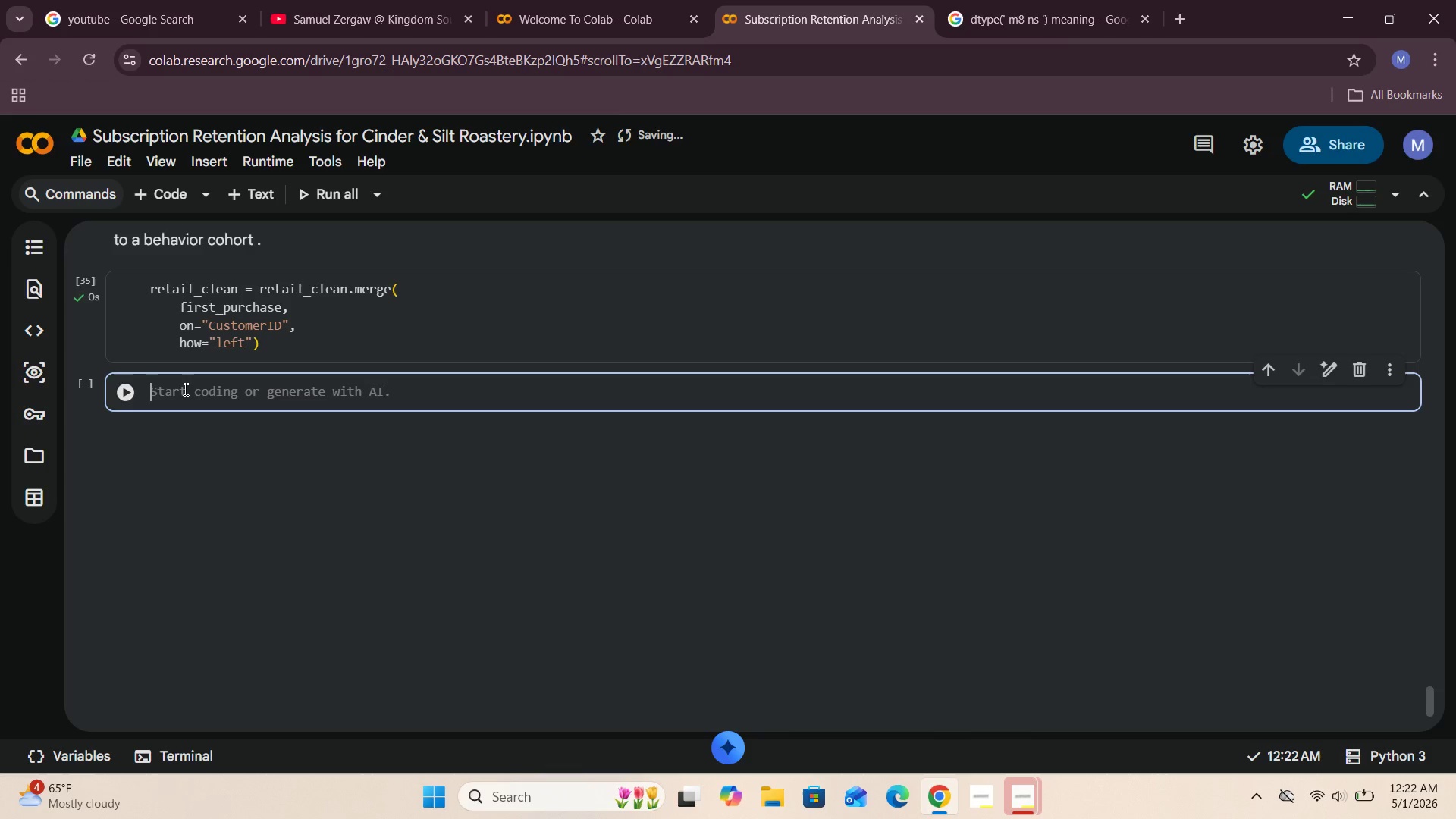 
type(retail.head)
 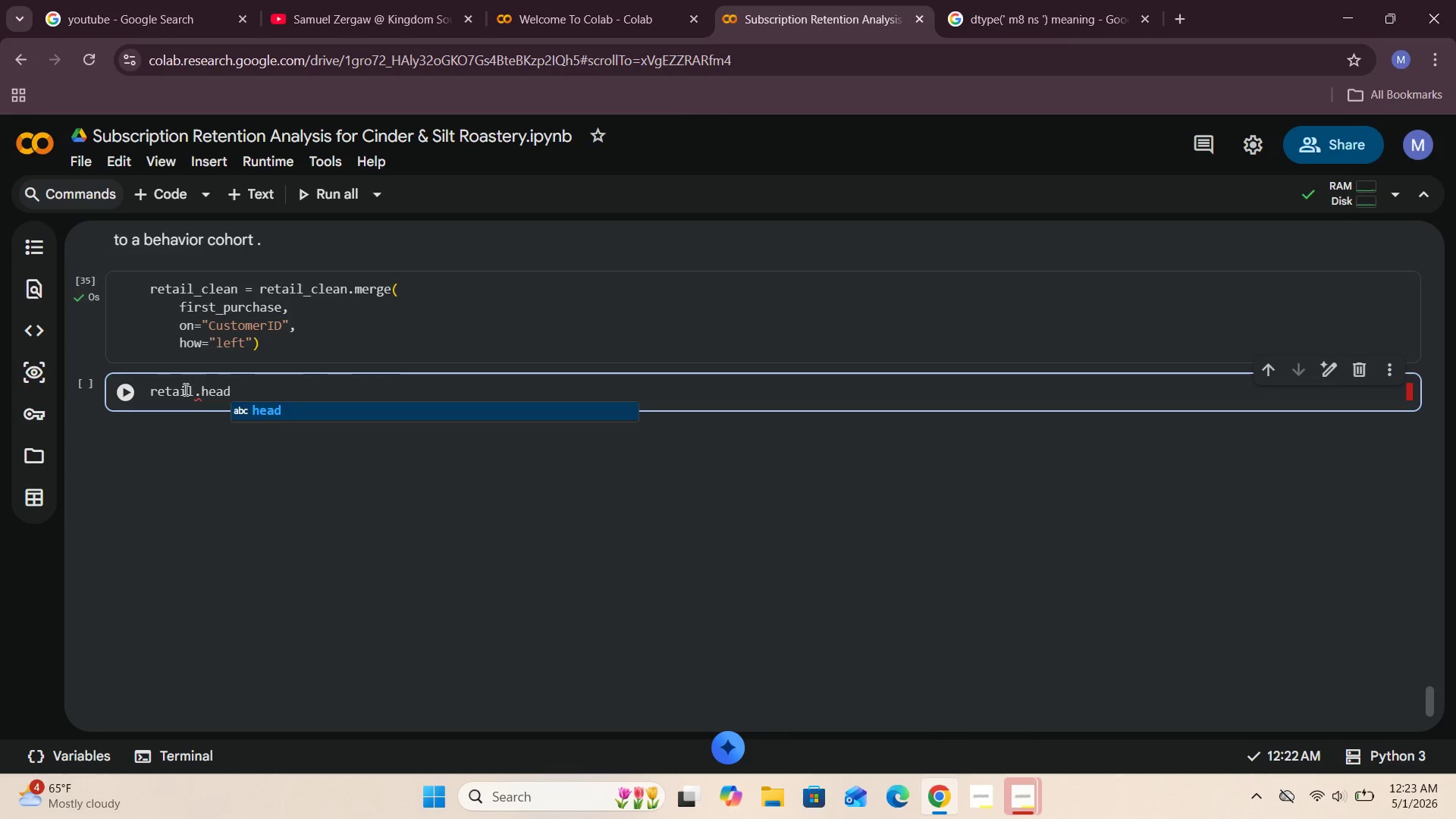 
key(ArrowLeft)
 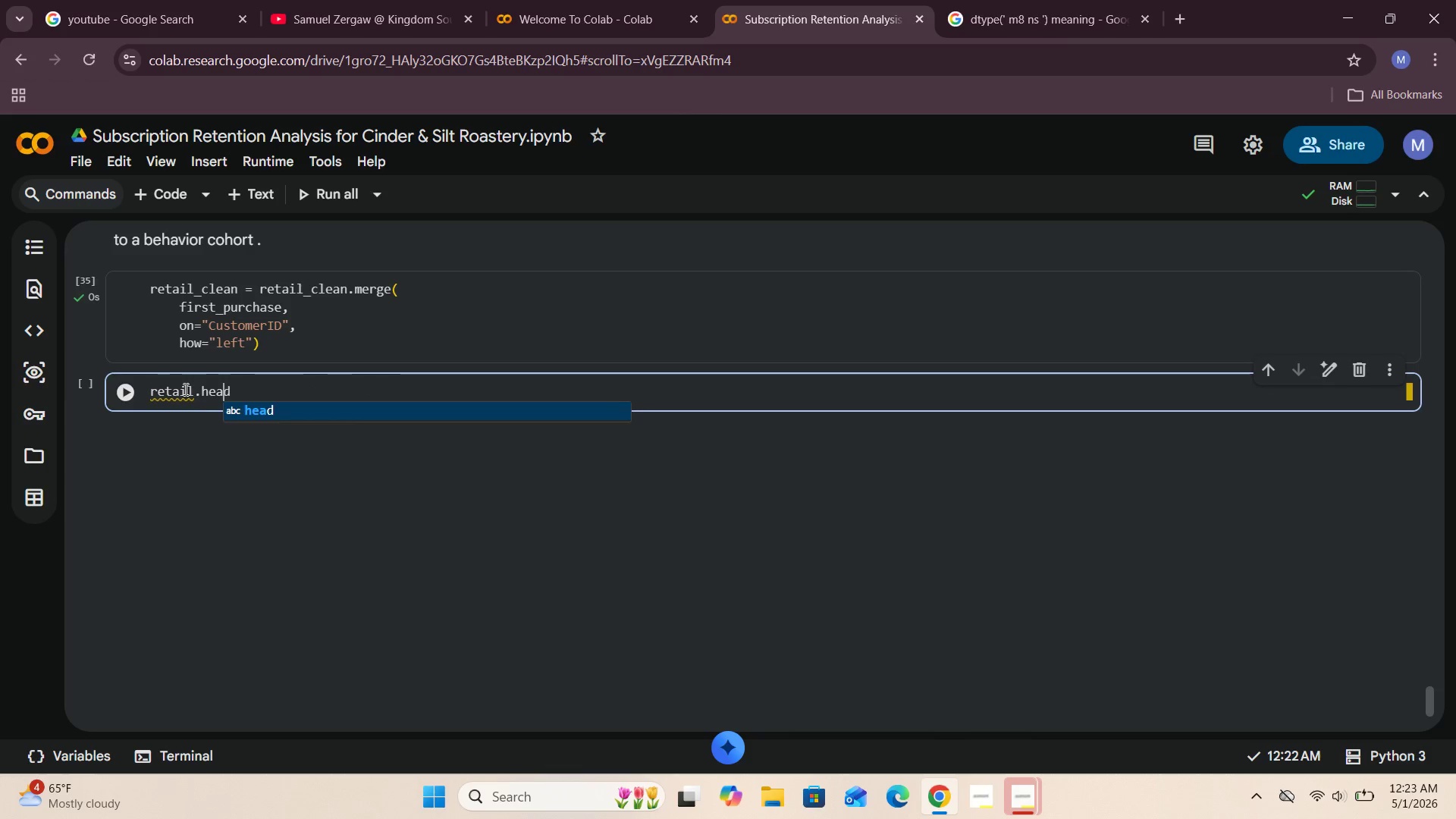 
key(ArrowLeft)
 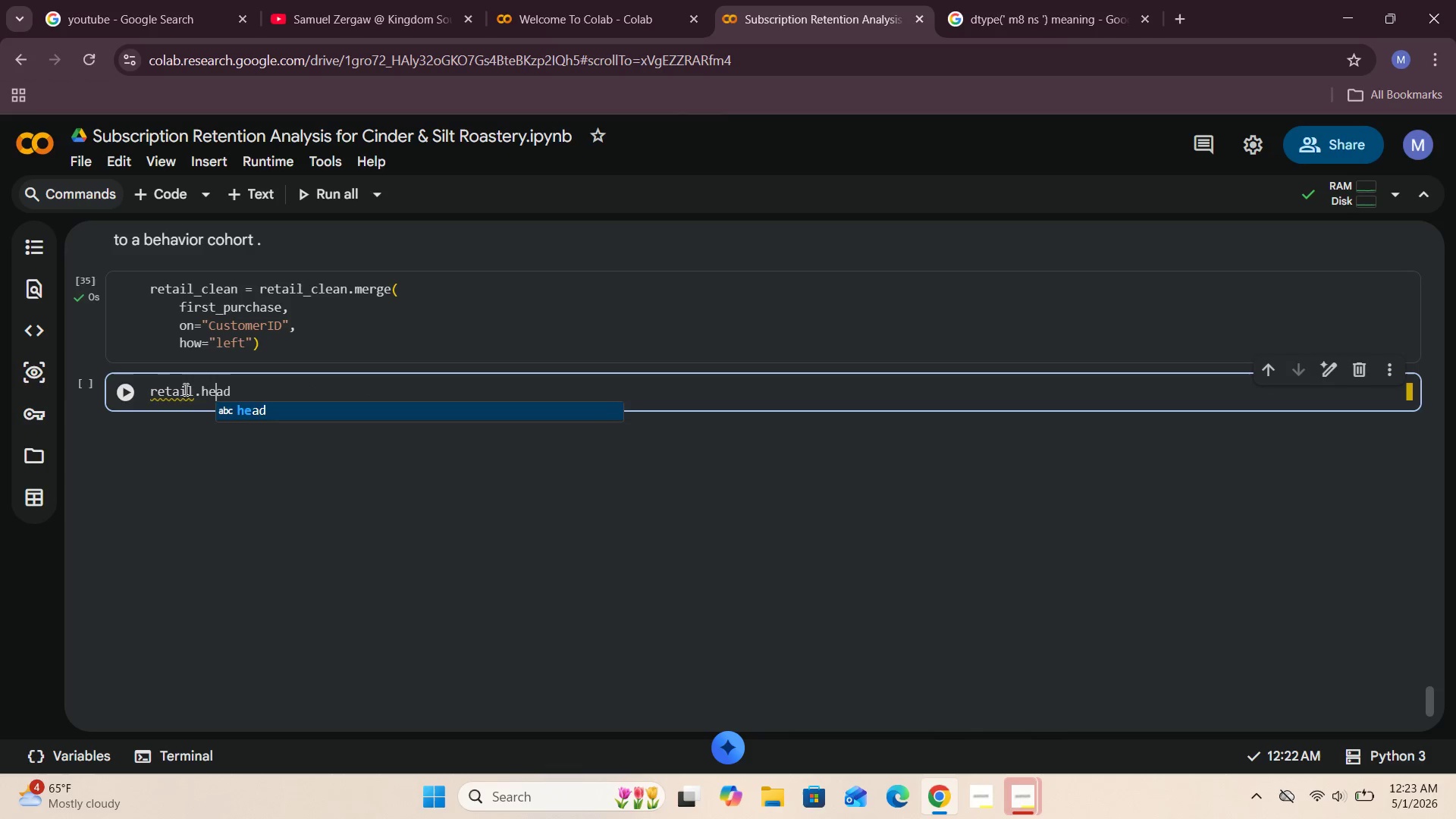 
key(ArrowLeft)
 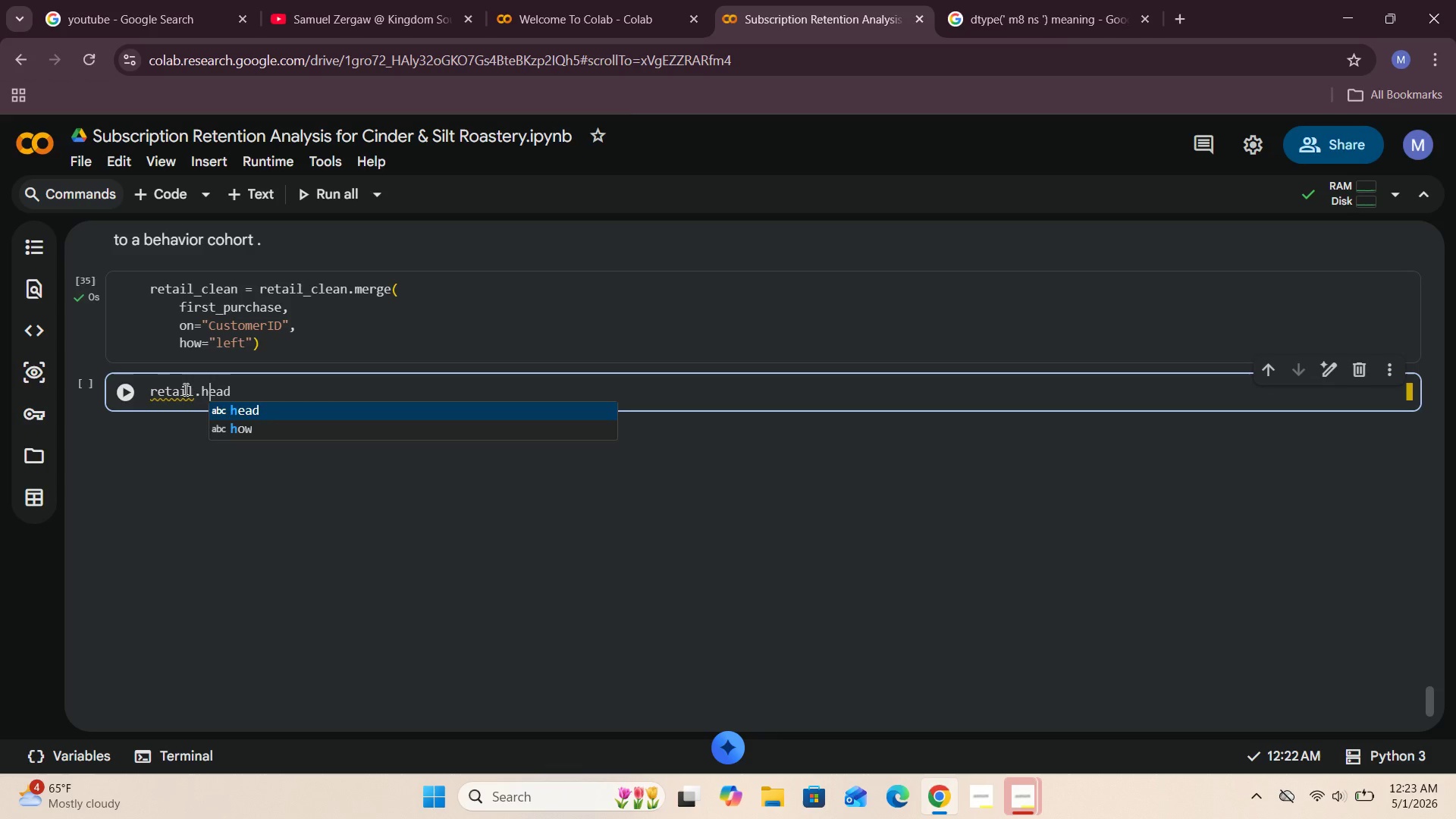 
key(ArrowLeft)